 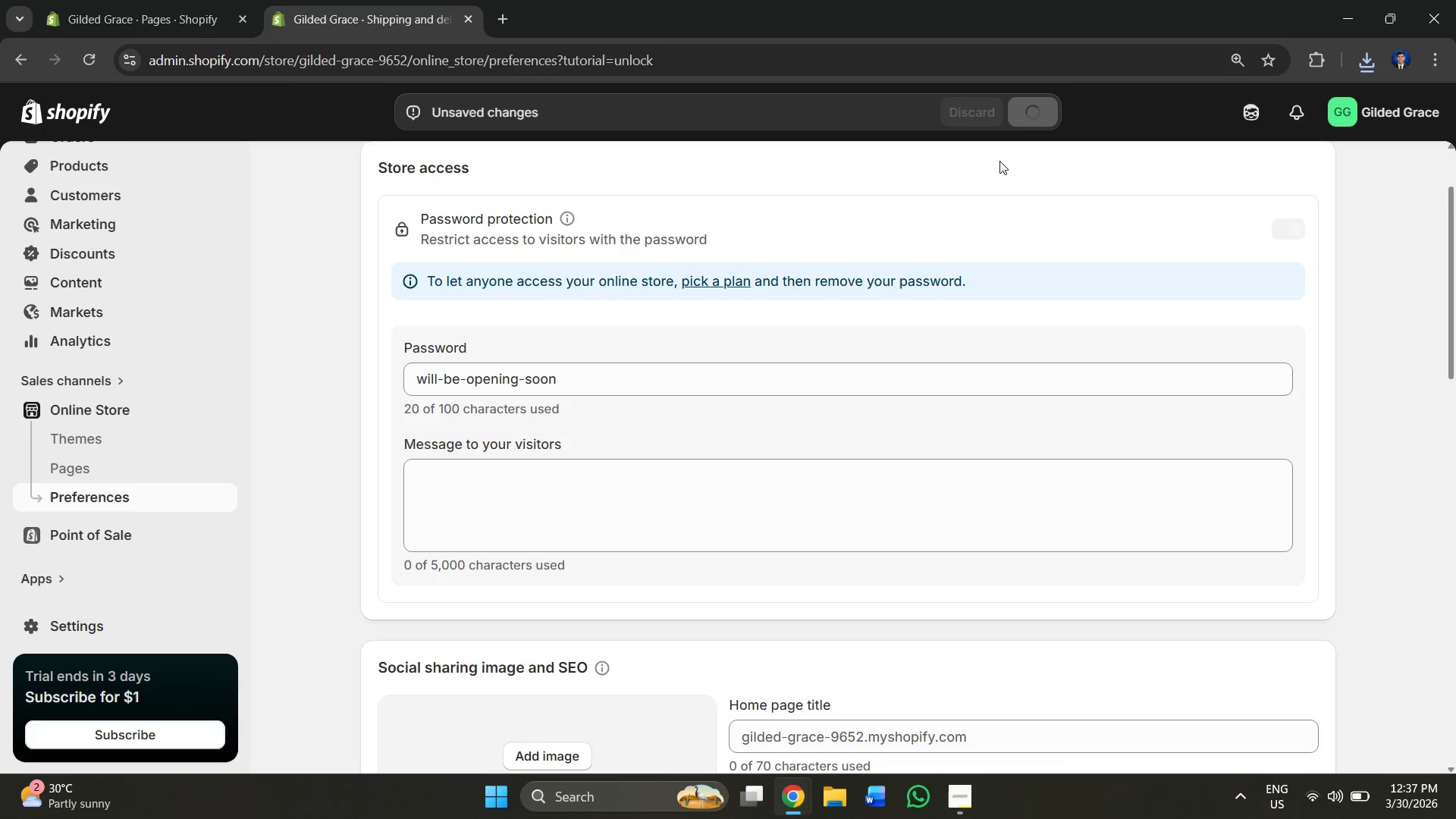 
left_click([106, 463])
 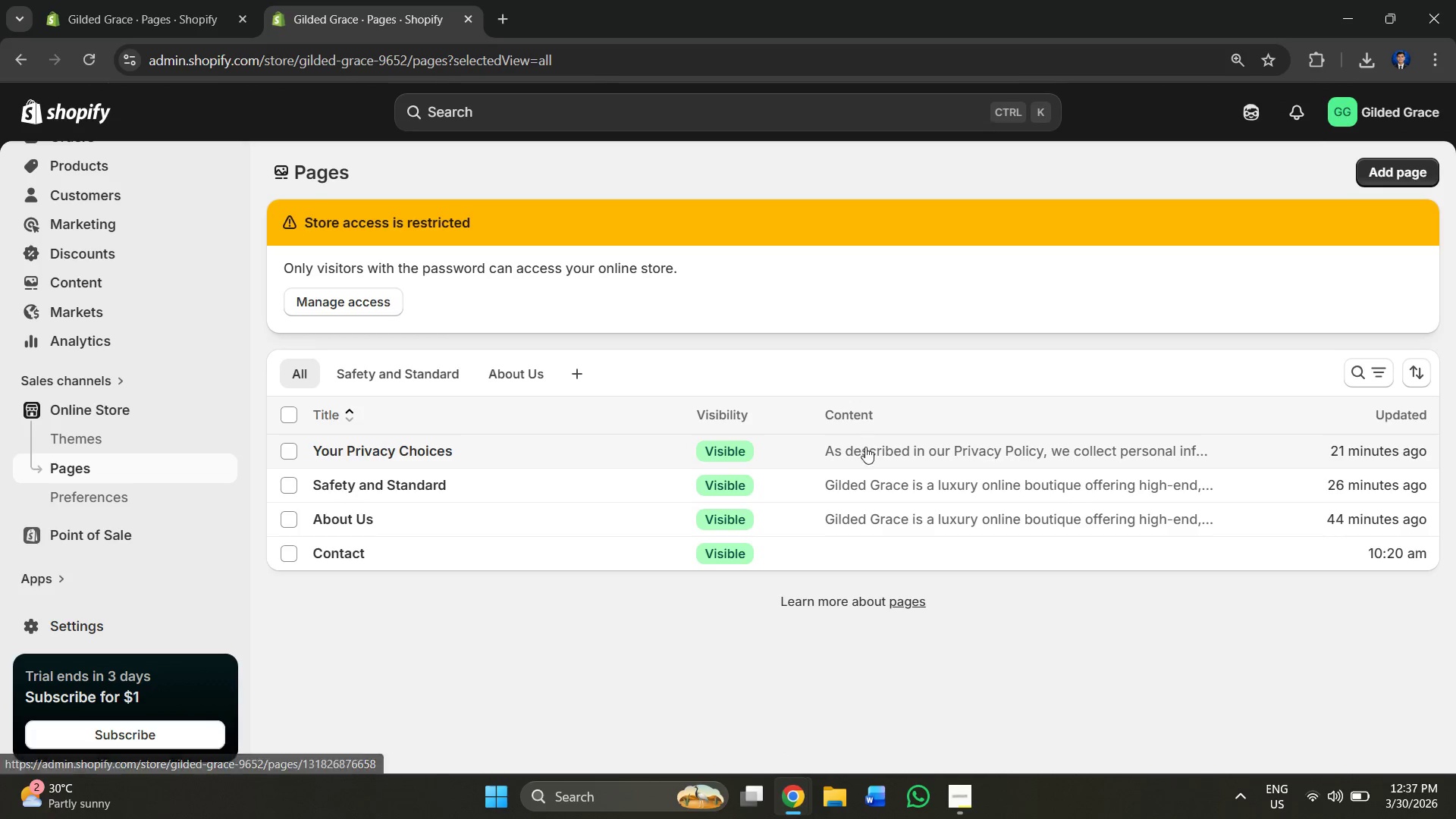 
left_click([67, 442])
 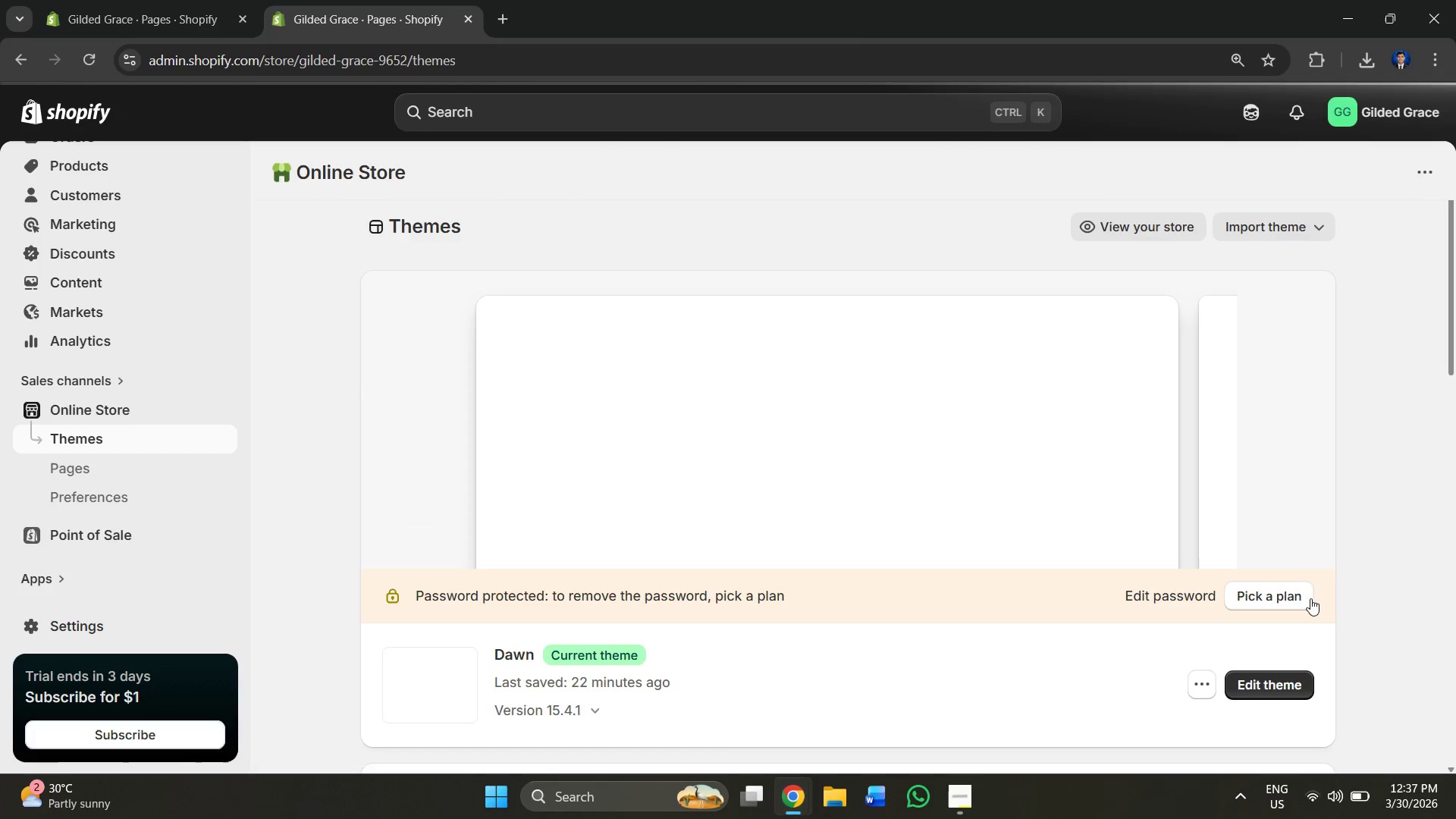 
scroll: coordinate [1186, 583], scroll_direction: up, amount: 2.0
 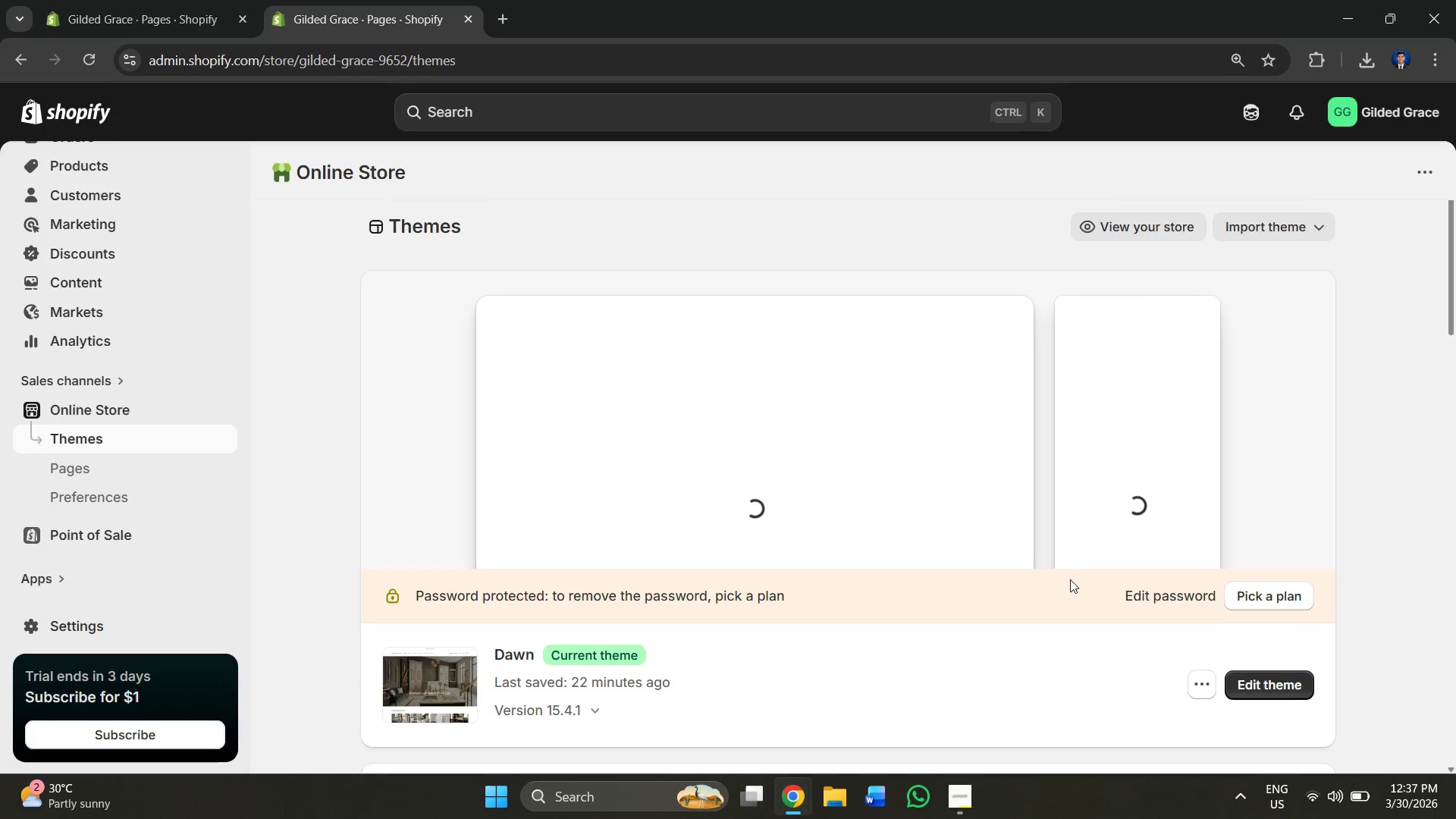 
scroll: coordinate [1089, 612], scroll_direction: down, amount: 2.0
 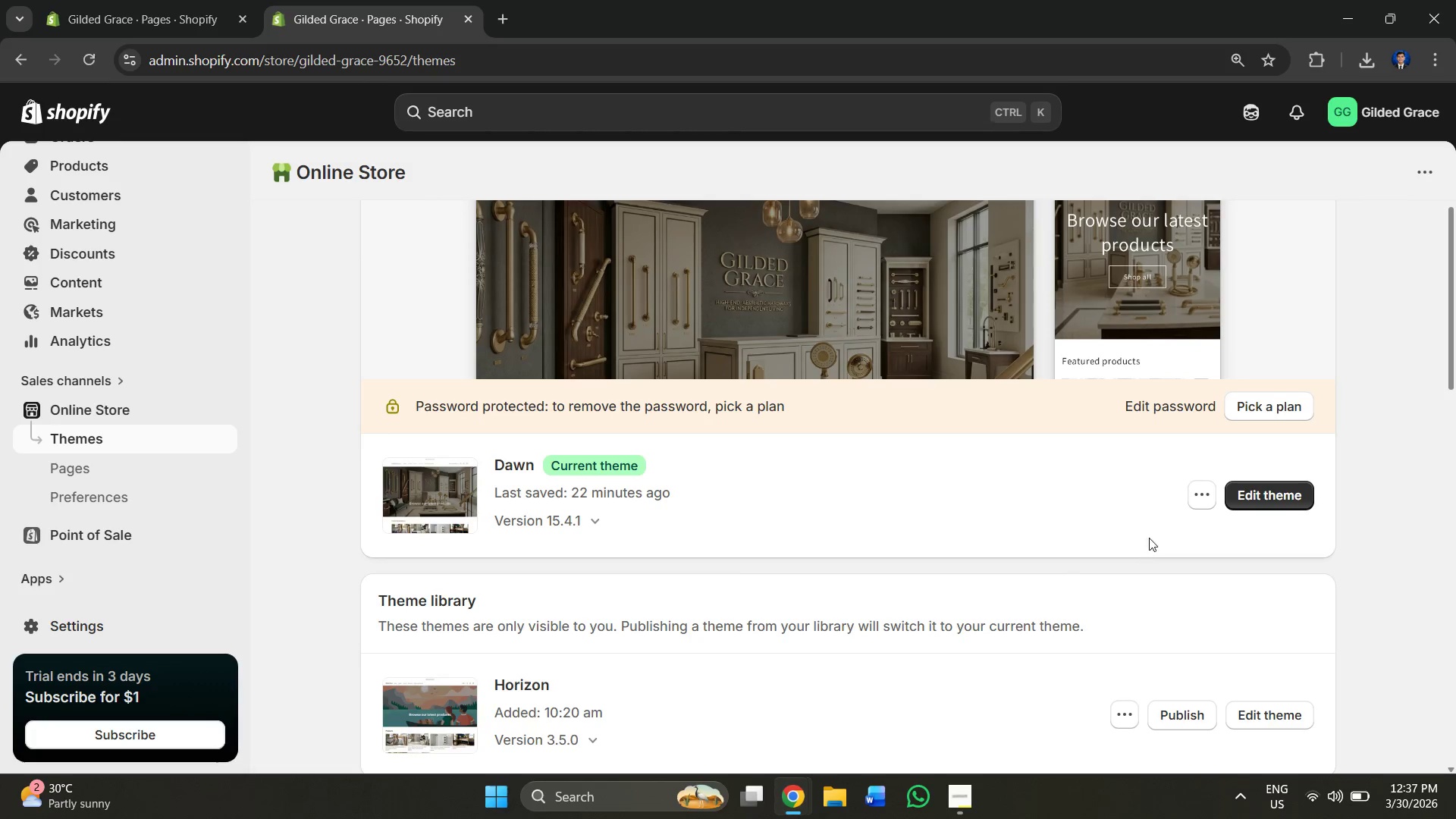 
scroll: coordinate [1147, 526], scroll_direction: up, amount: 1.0
 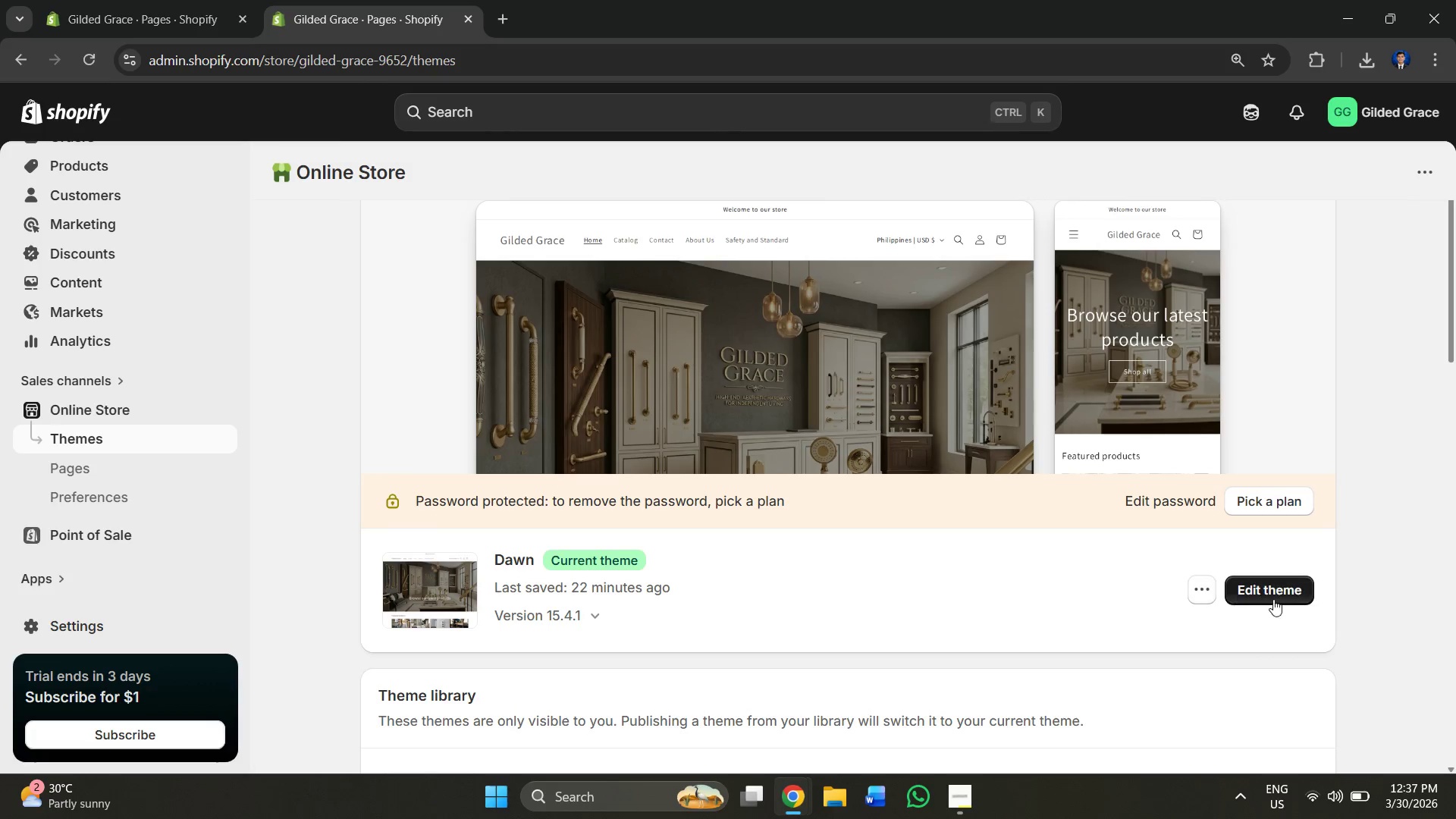 
left_click([1205, 597])
 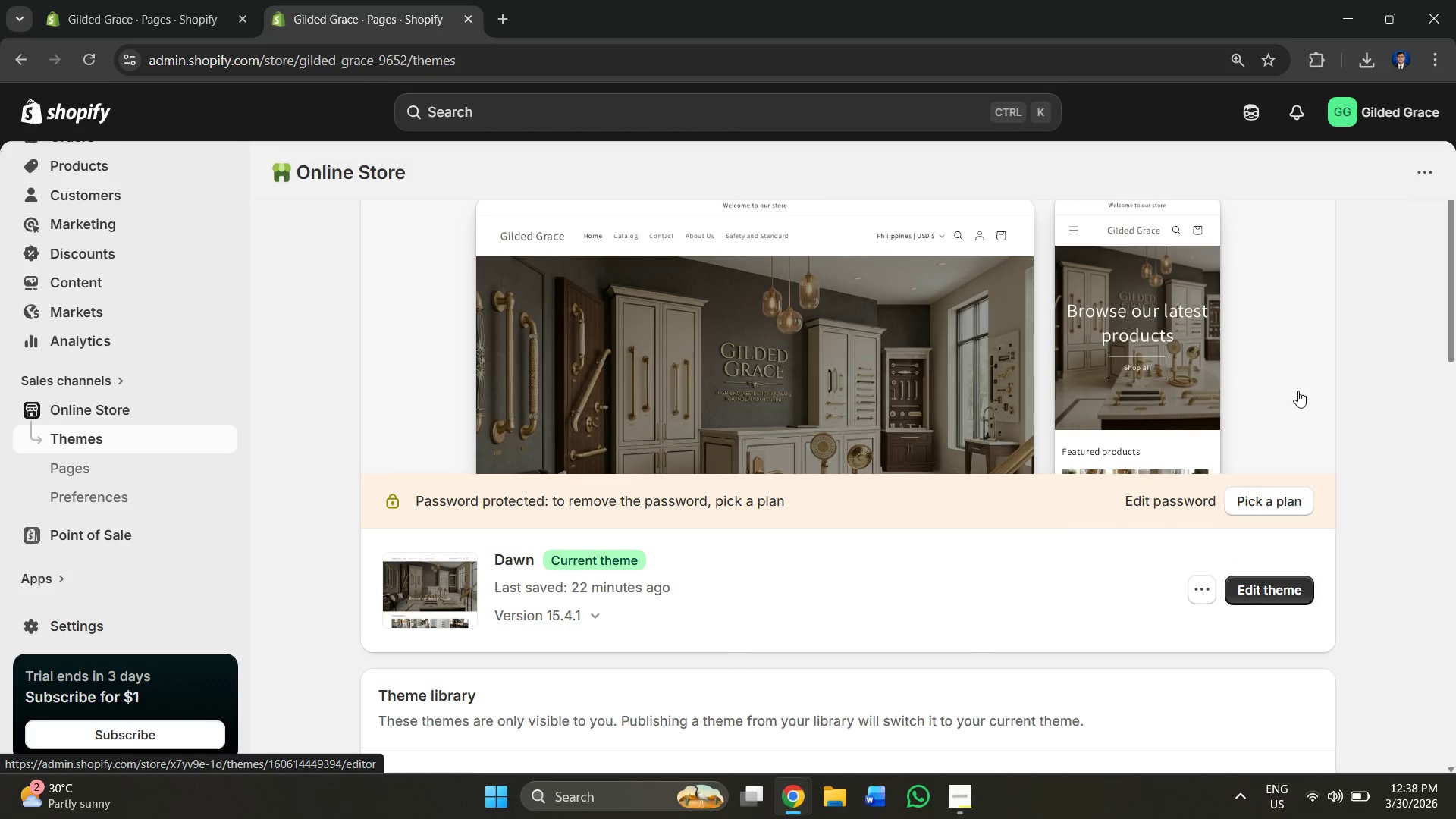 
wait(7.0)
 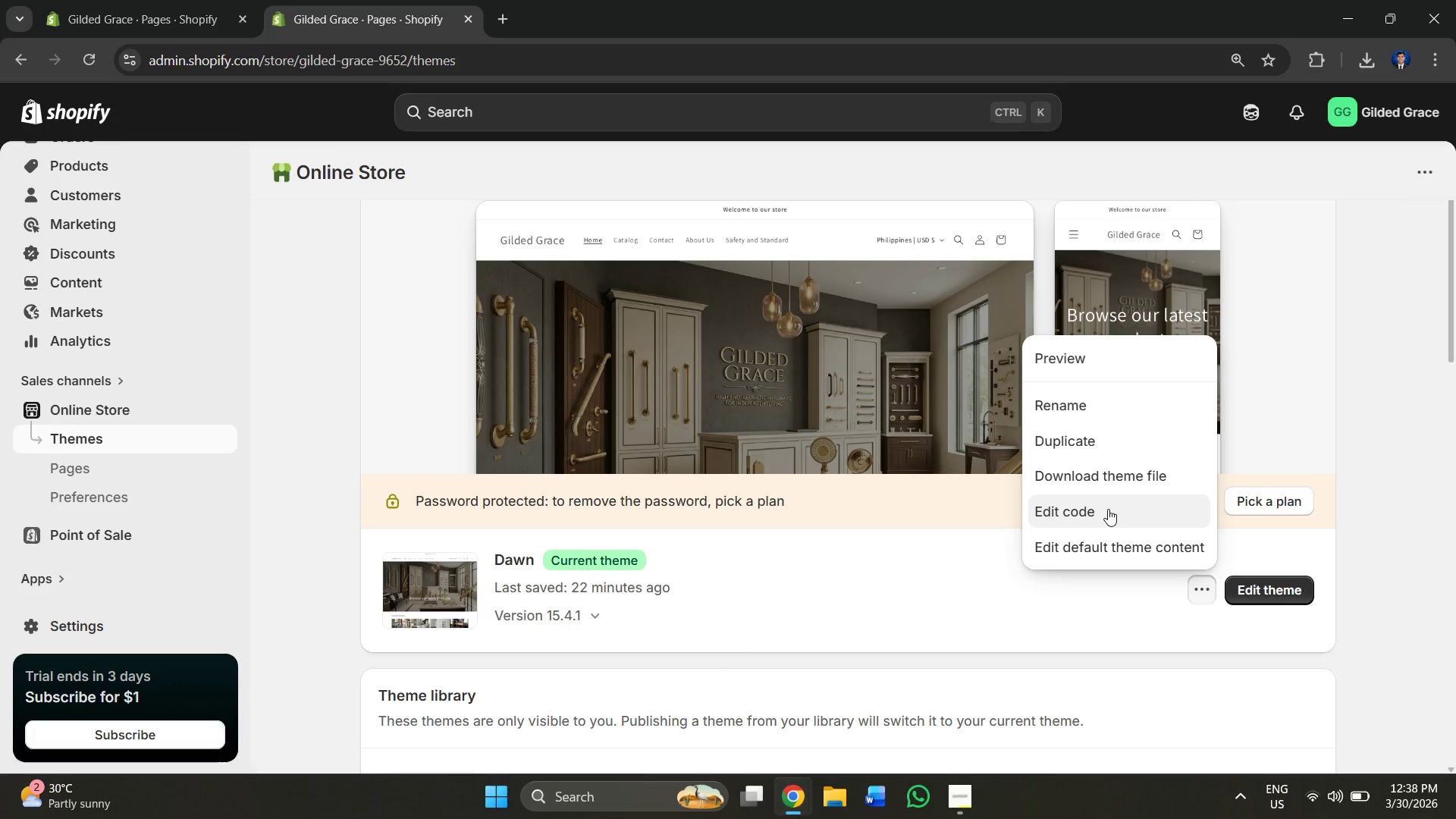 
left_click([1159, 358])
 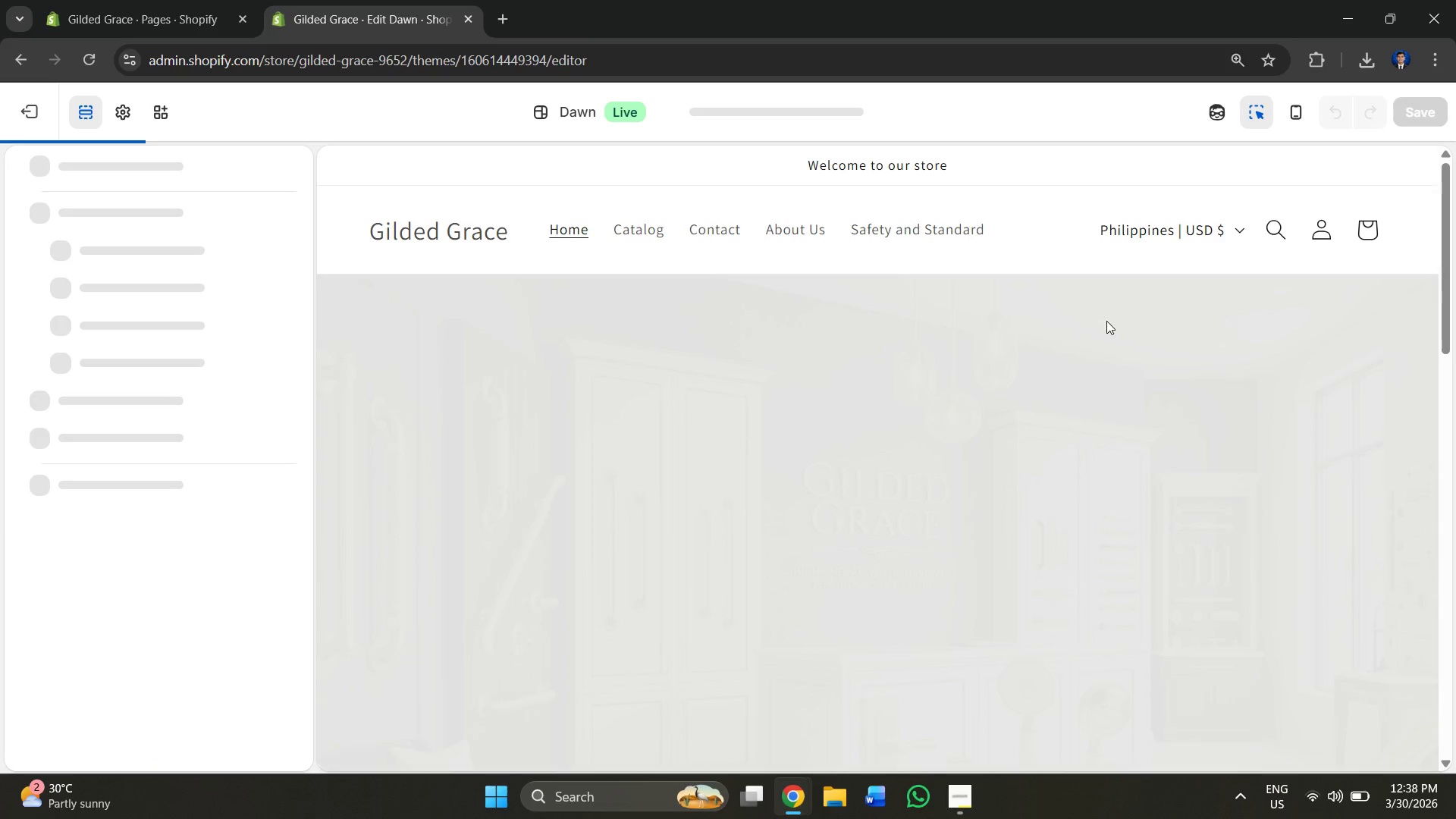 
left_click([1295, 111])
 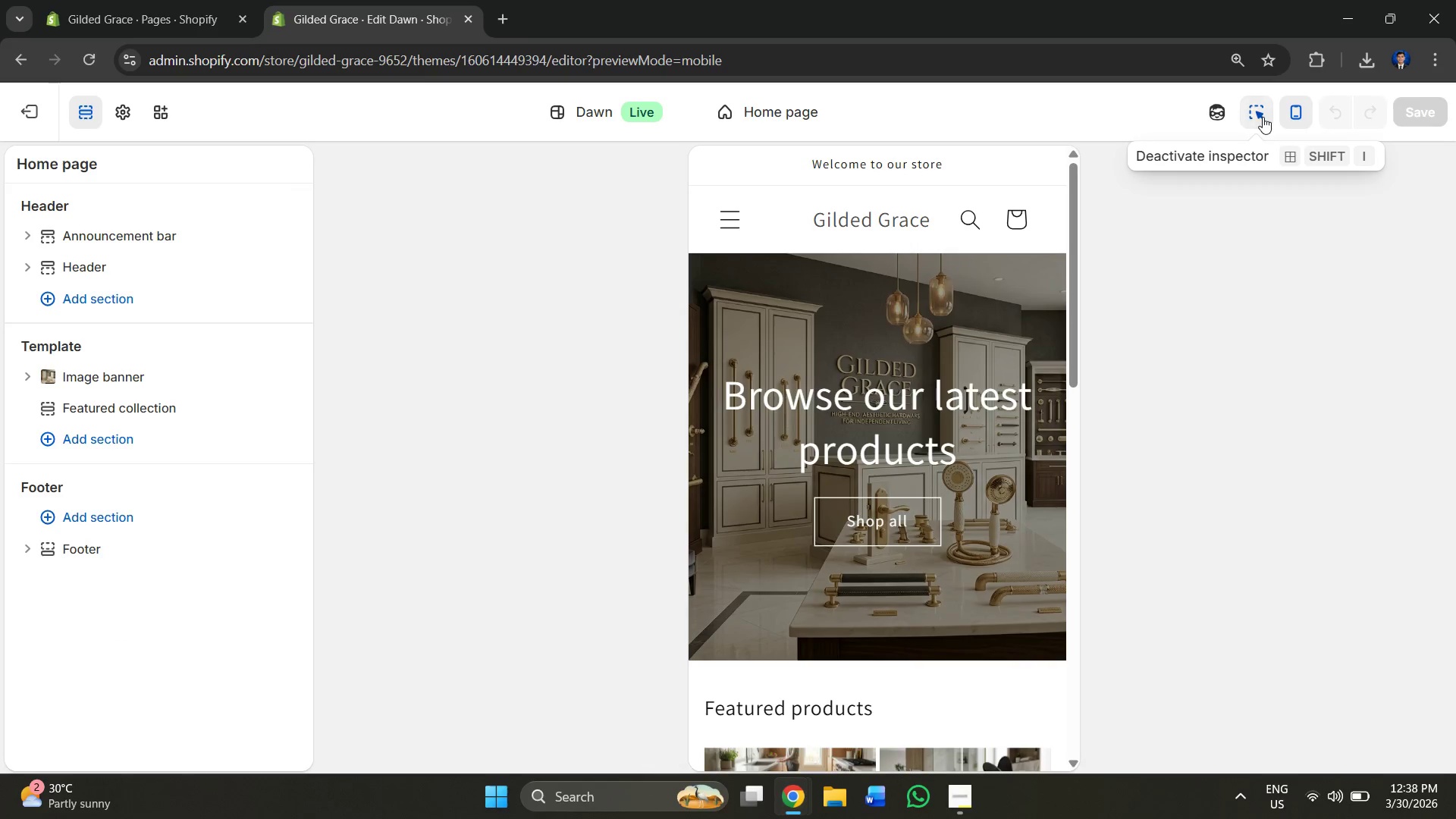 
scroll: coordinate [1131, 303], scroll_direction: down, amount: 4.0
 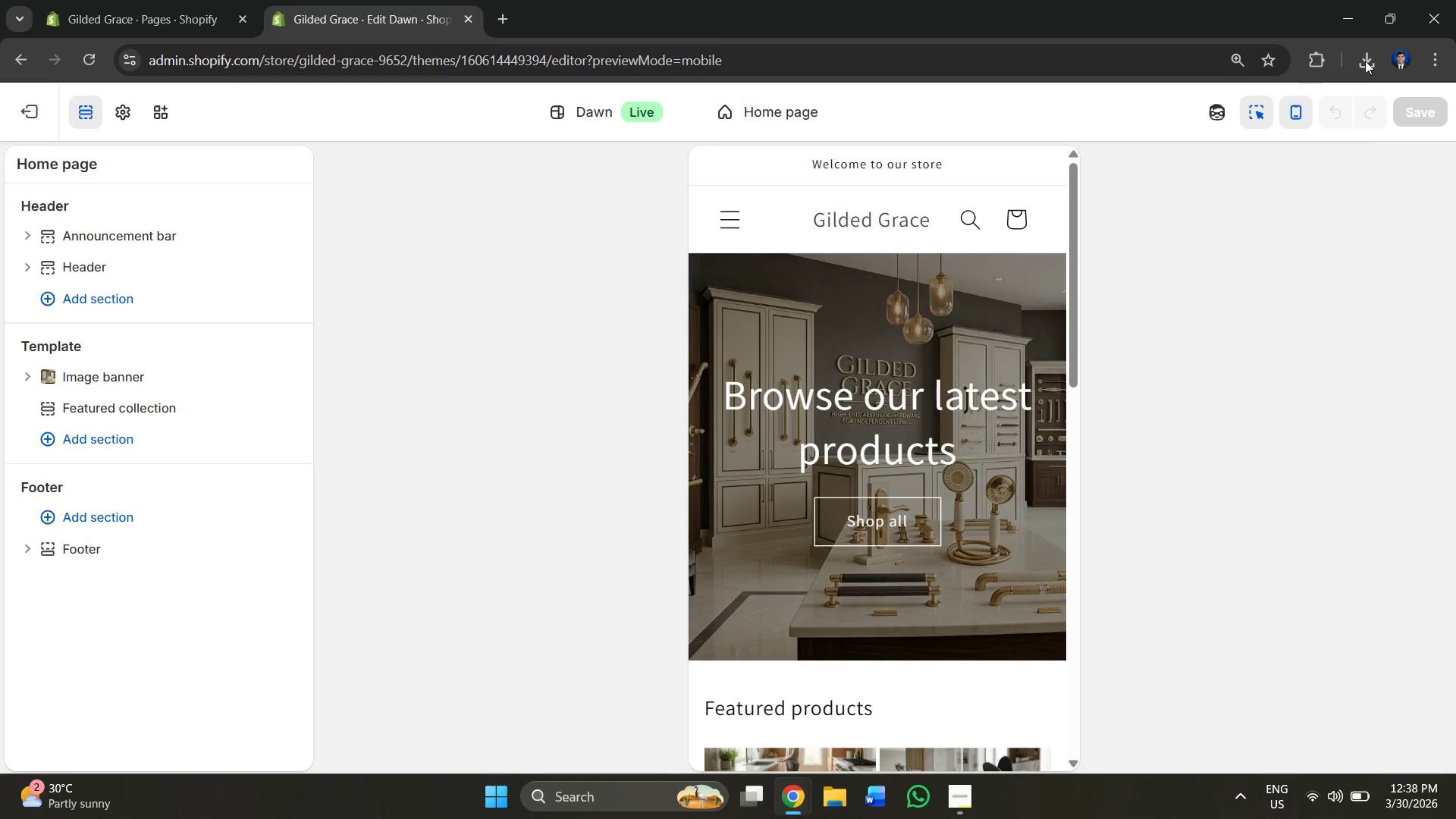 
left_click([1327, 57])
 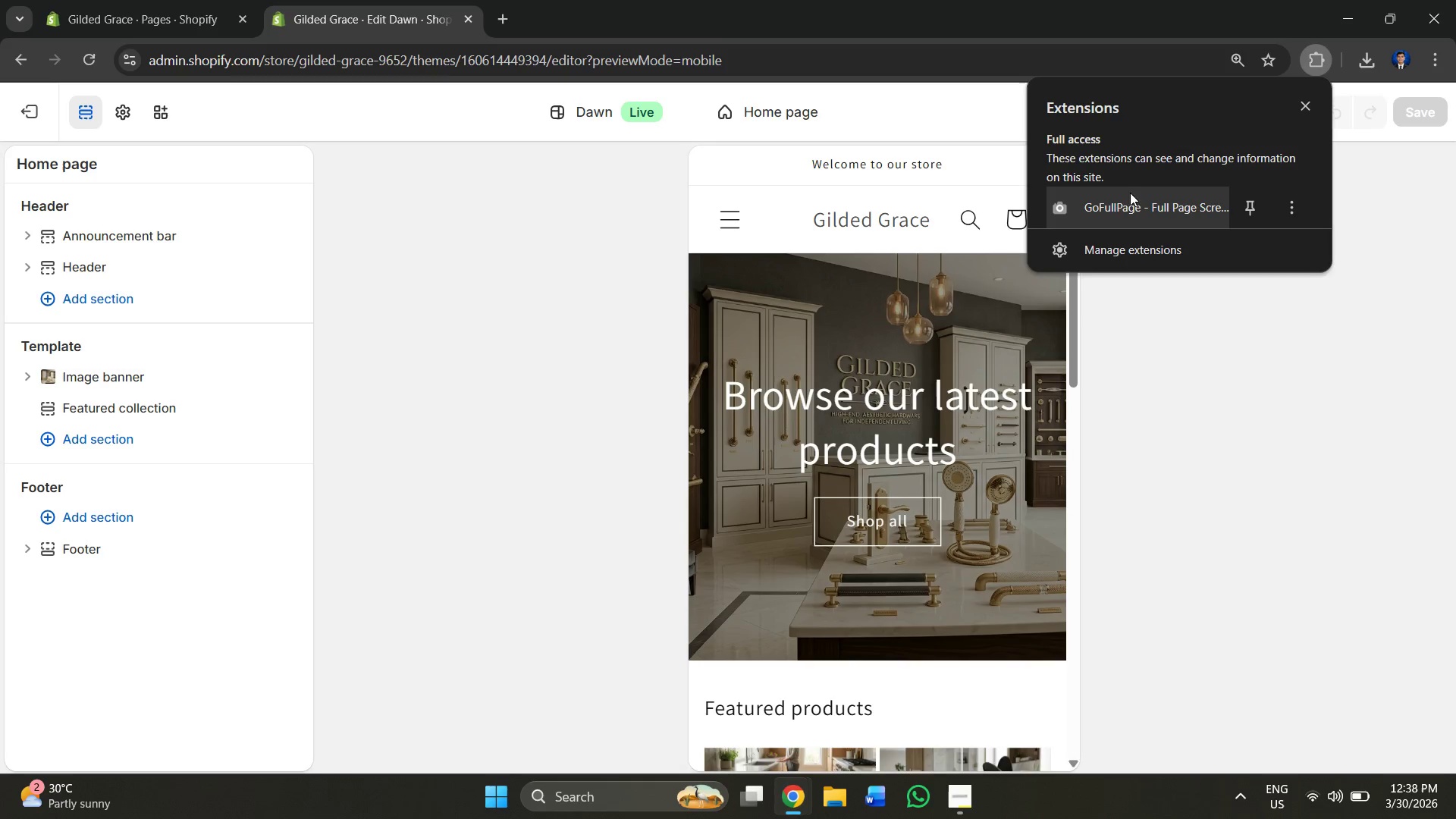 
left_click([1116, 204])
 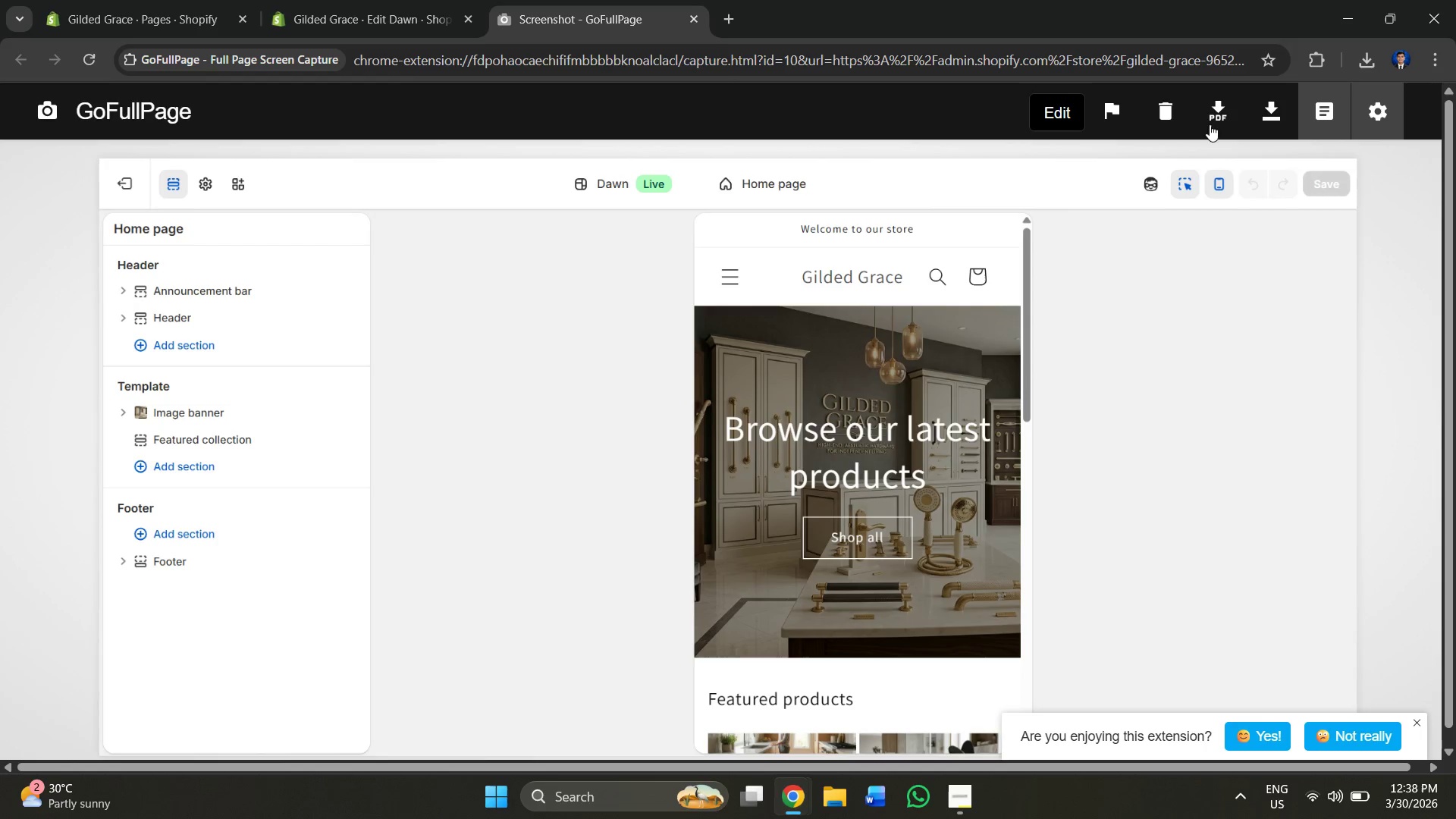 
wait(5.98)
 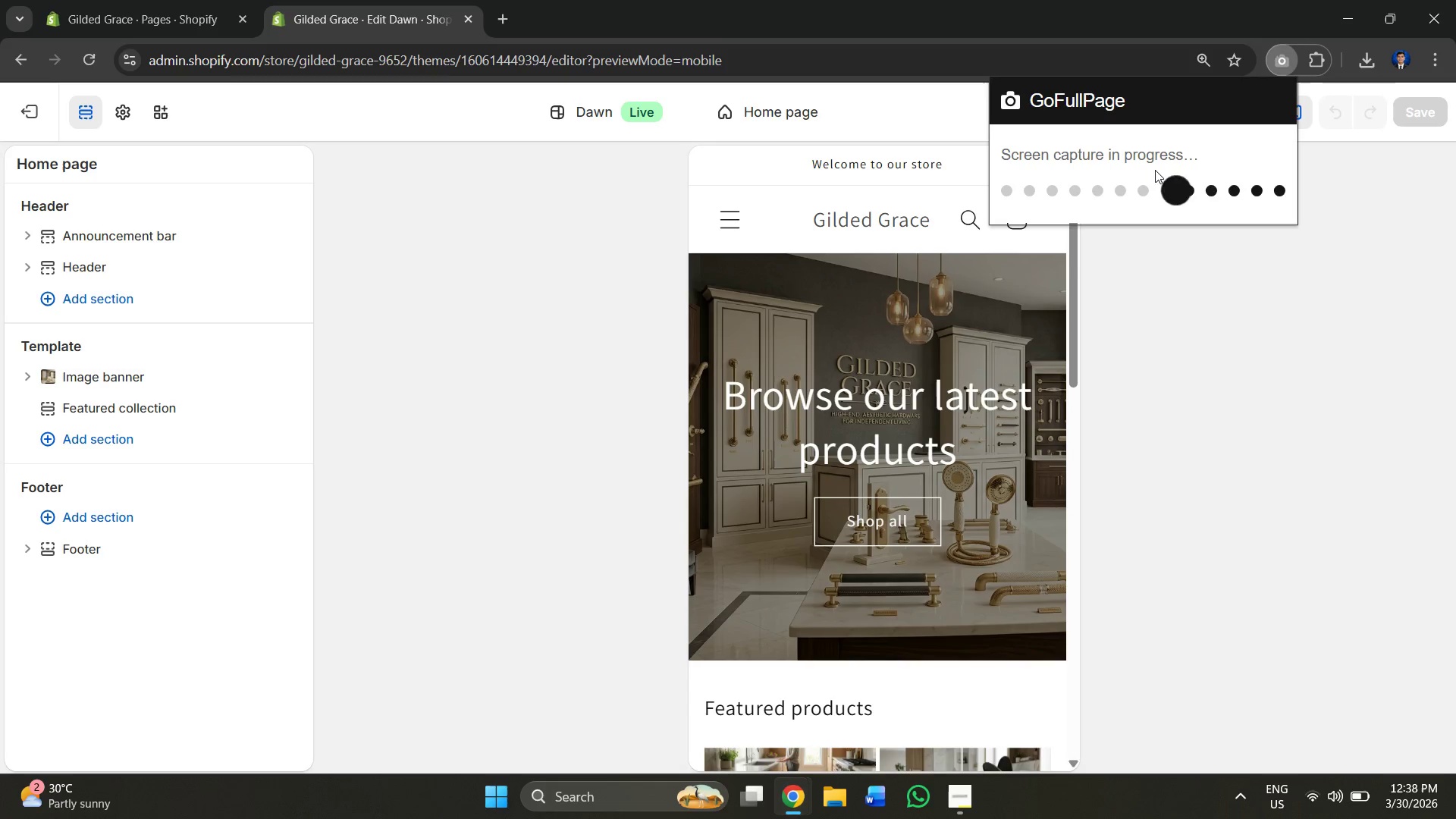 
left_click([589, 8])
 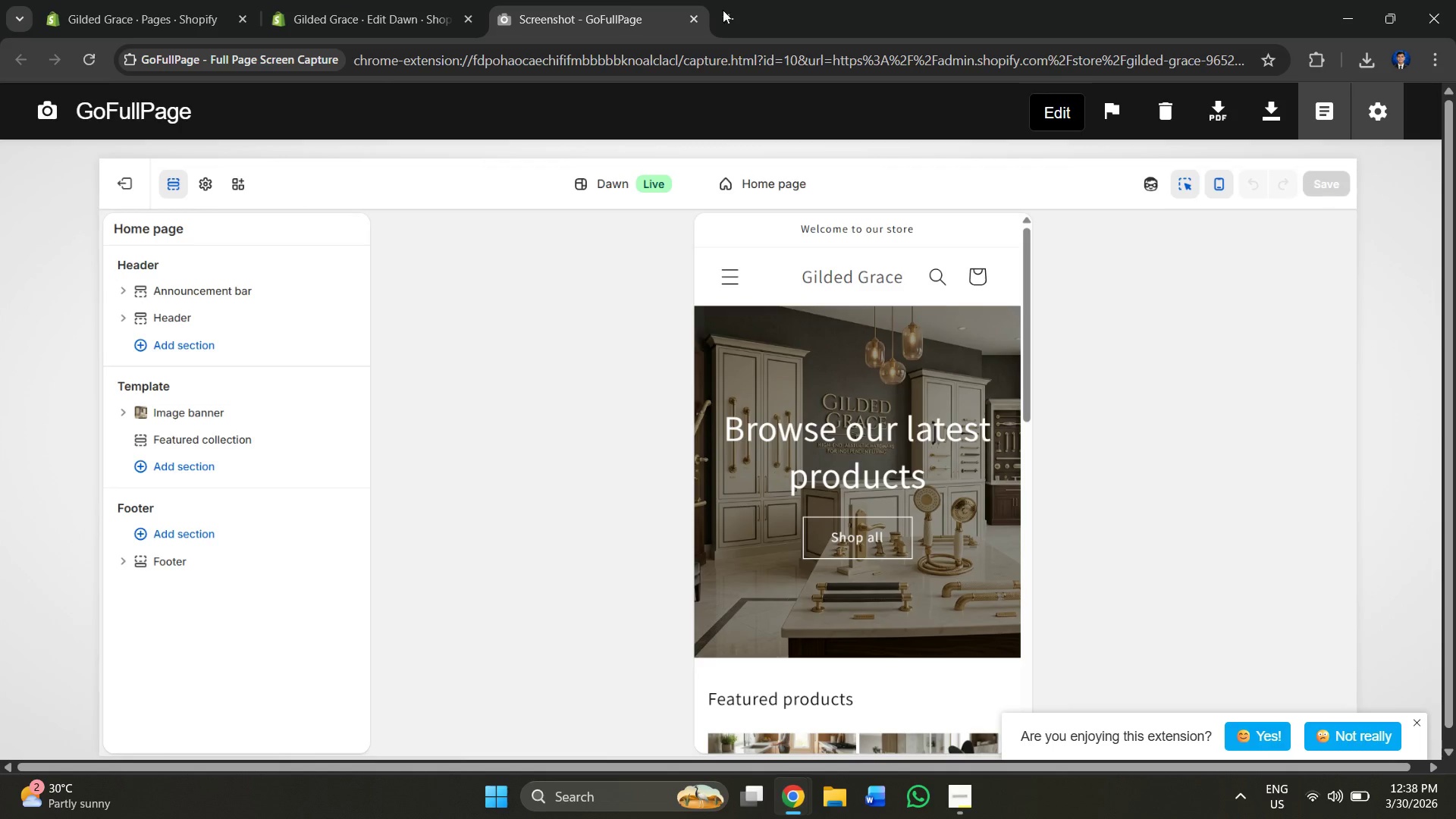 
left_click([695, 20])
 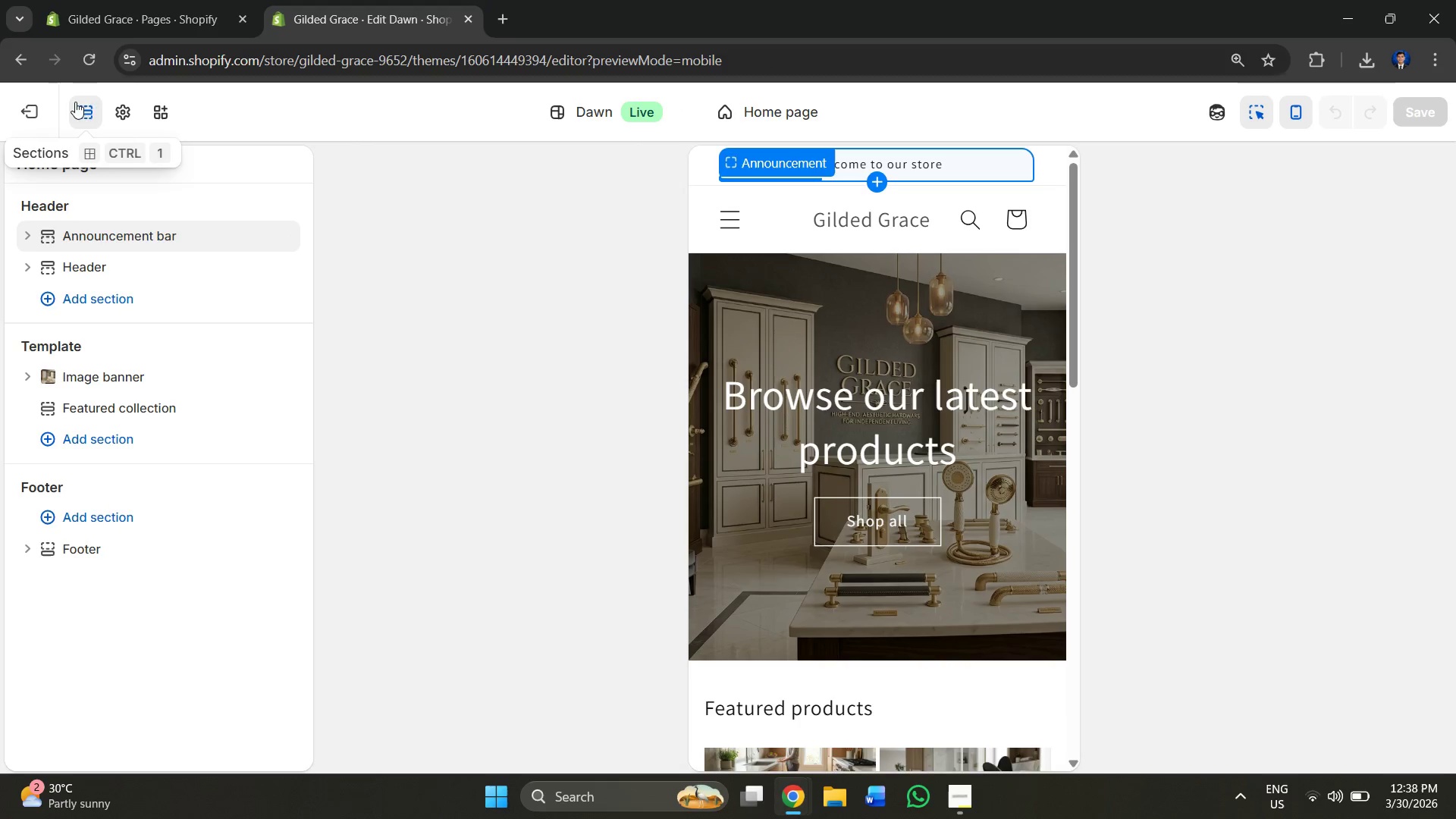 
left_click([350, 17])
 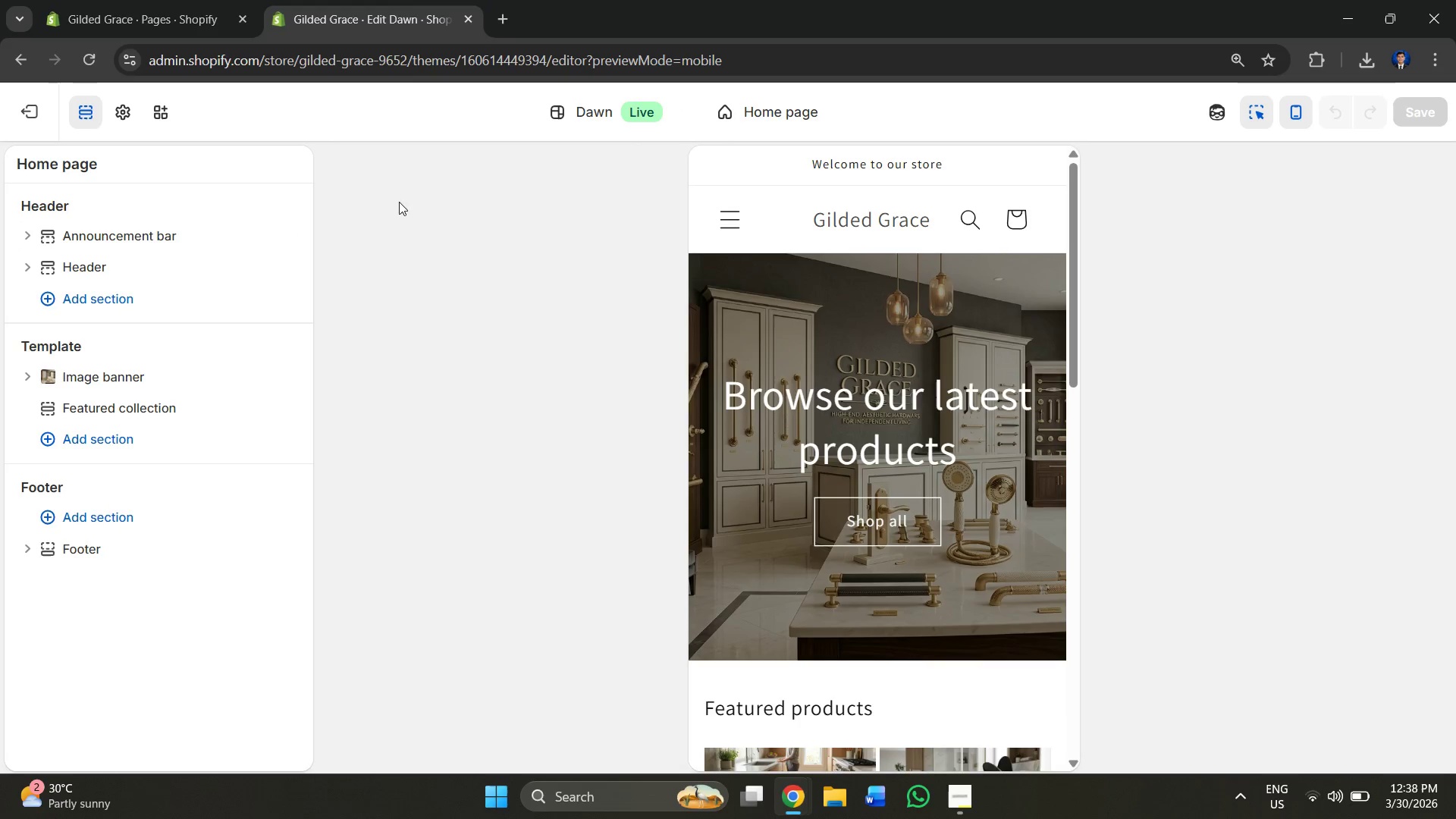 
scroll: coordinate [812, 337], scroll_direction: down, amount: 7.0
 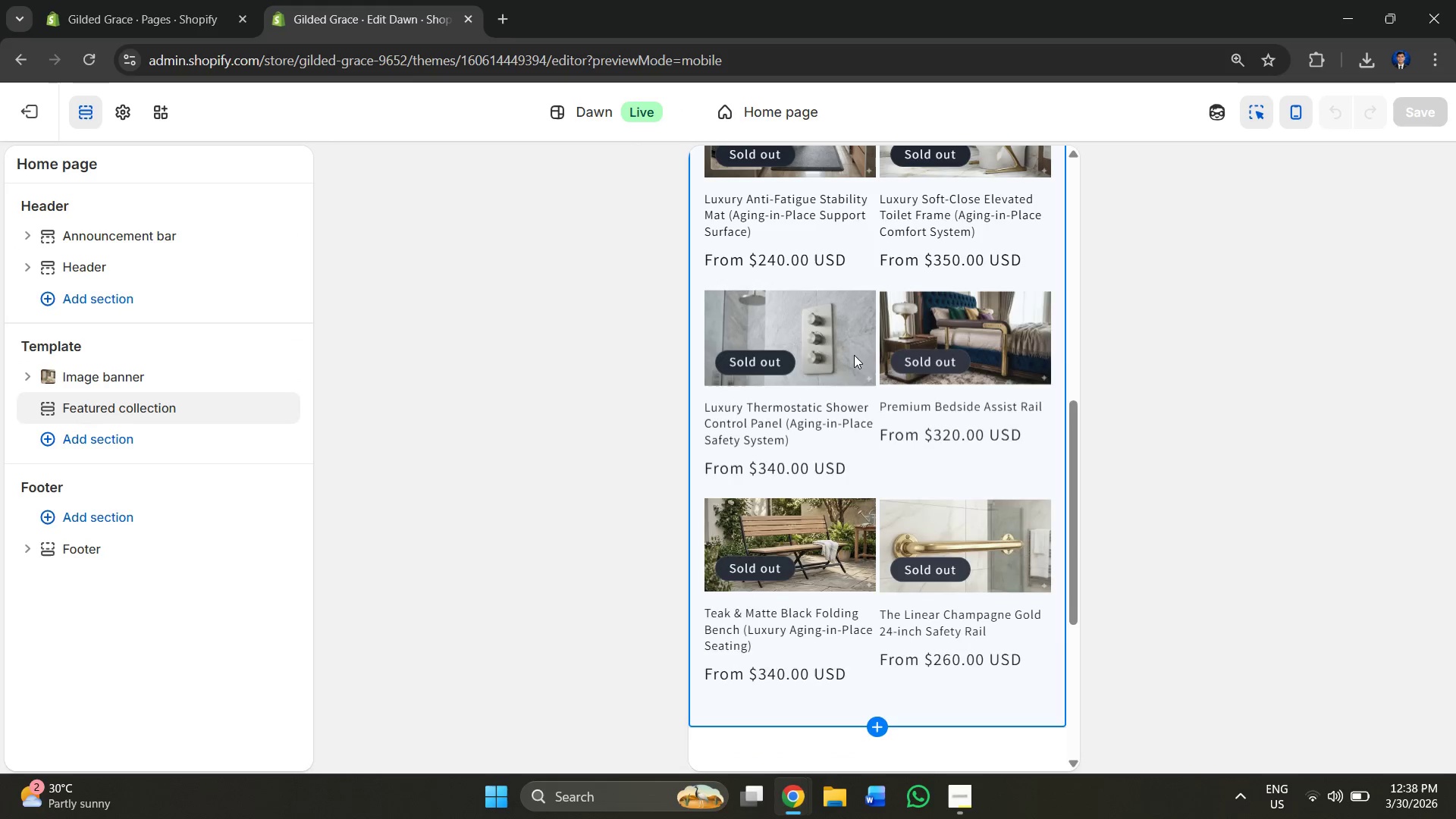 
scroll: coordinate [752, 382], scroll_direction: up, amount: 10.0
 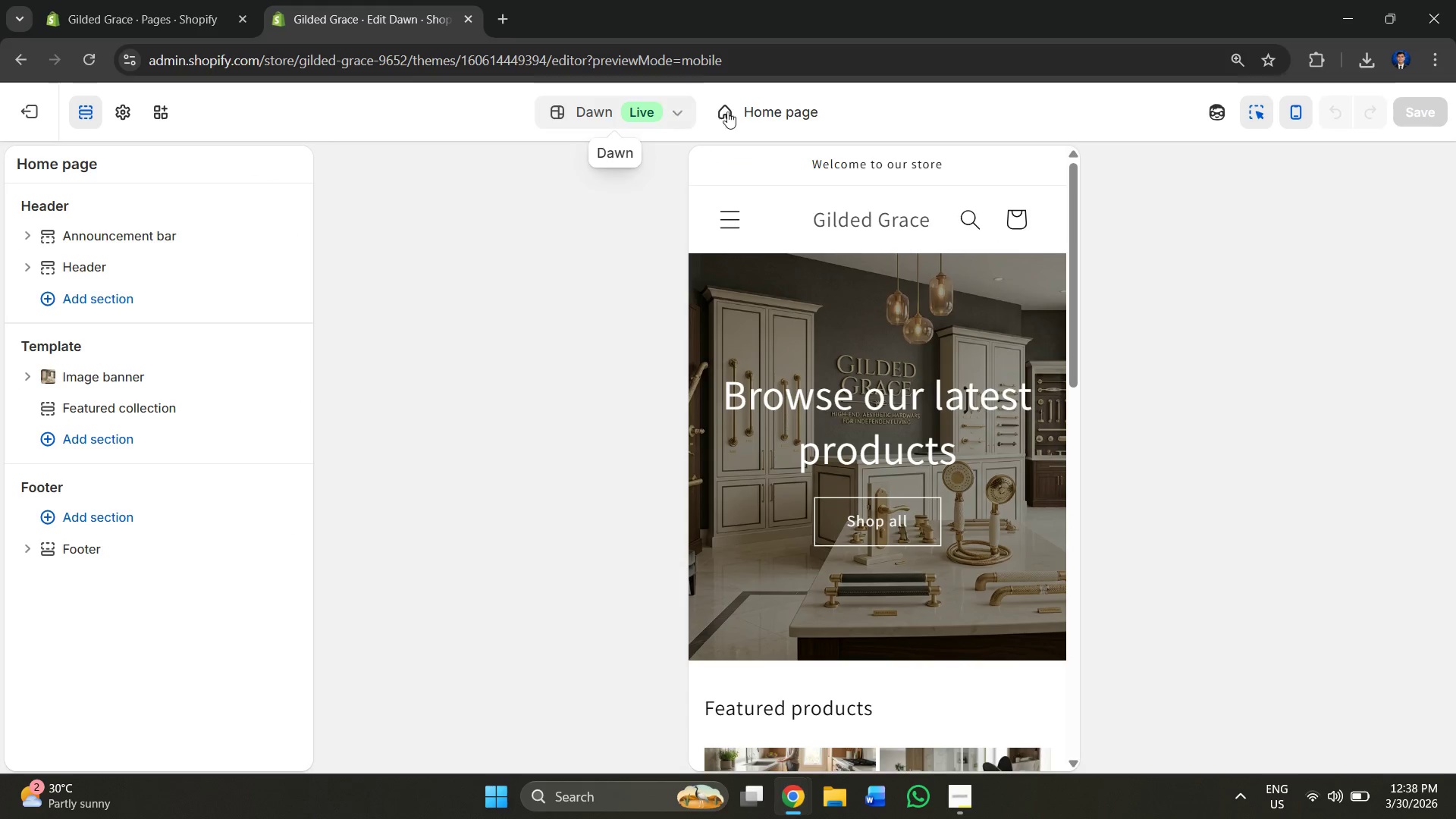 
left_click([742, 111])
 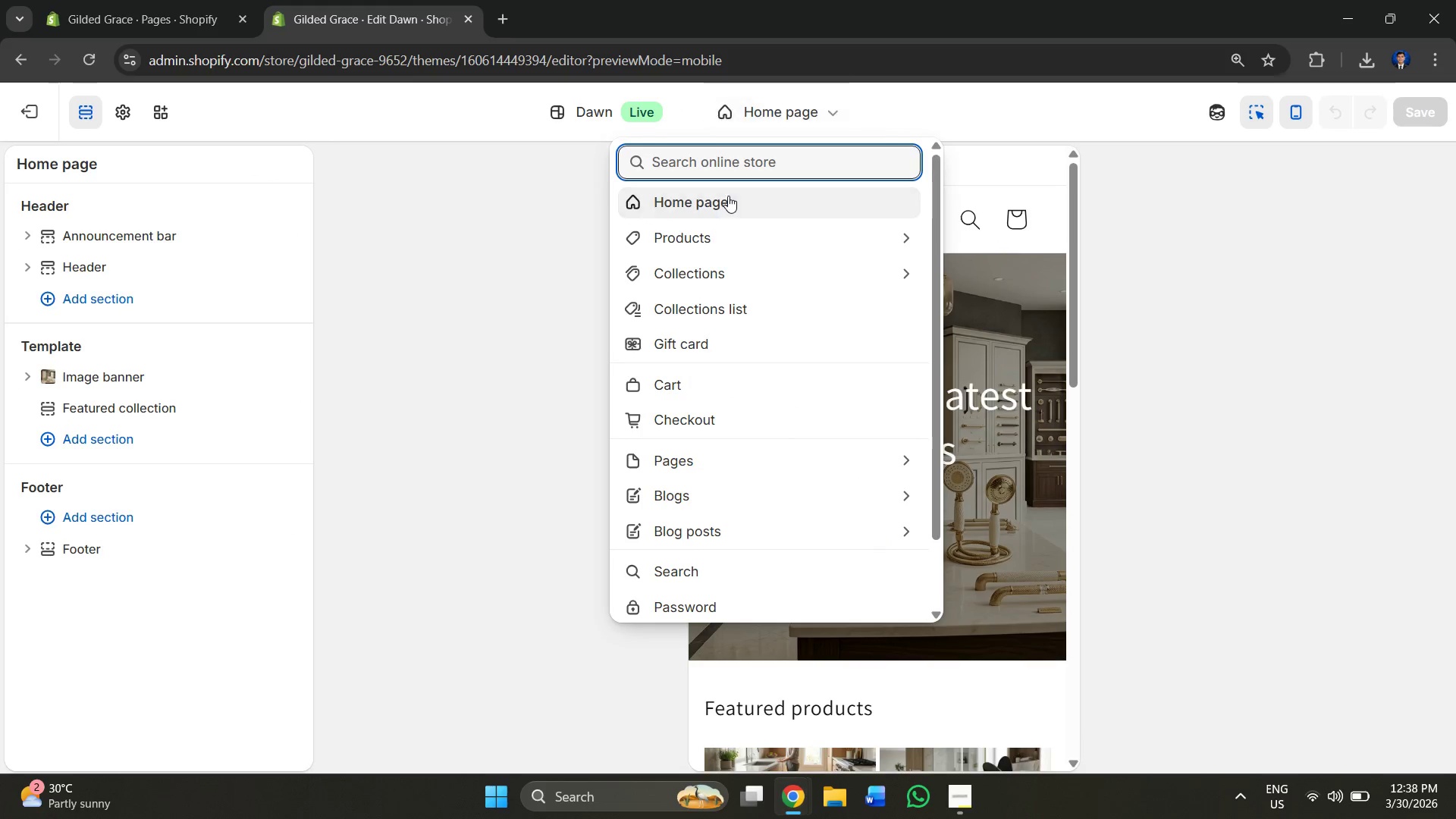 
left_click([721, 202])
 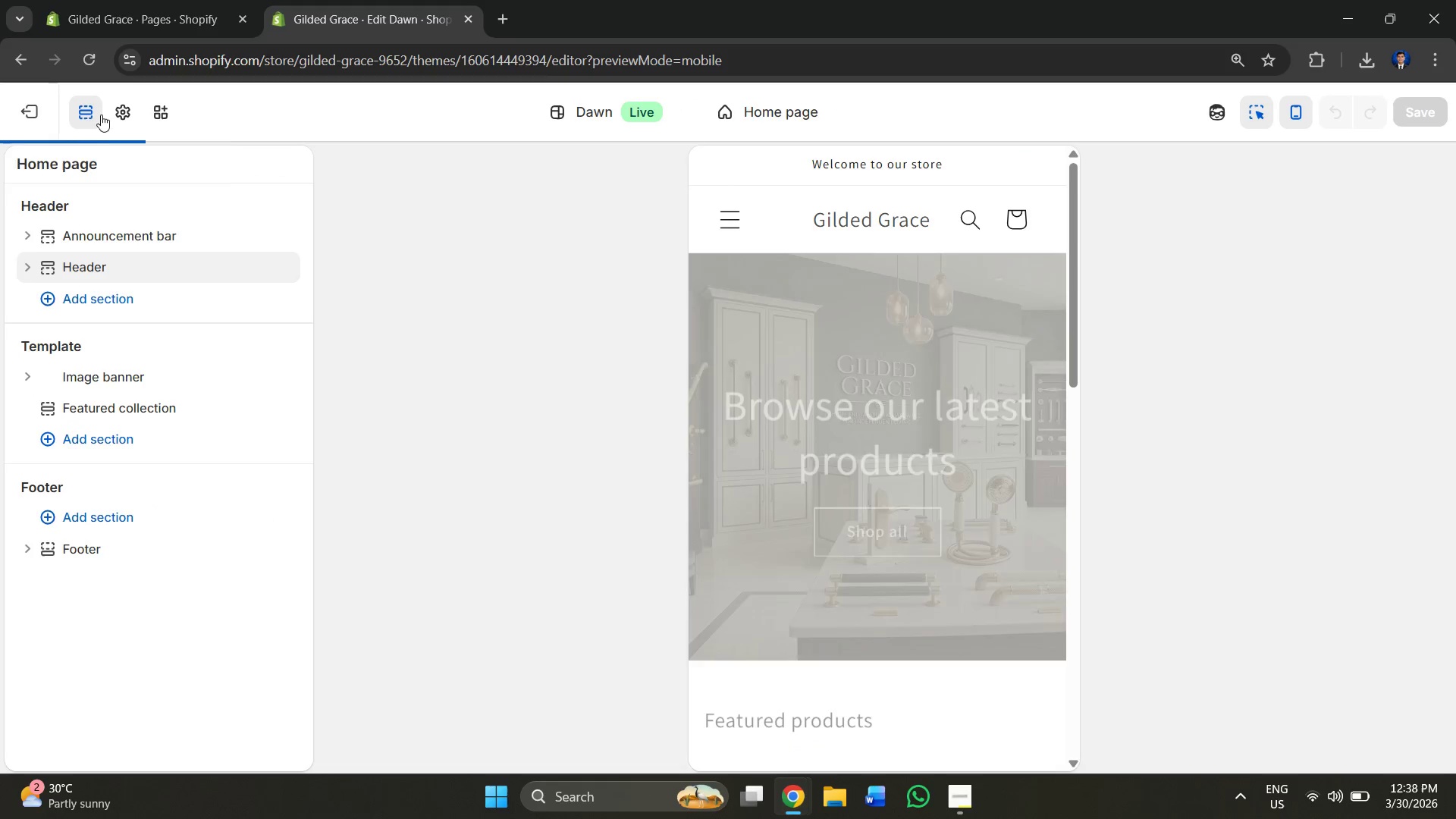 
left_click([31, 110])
 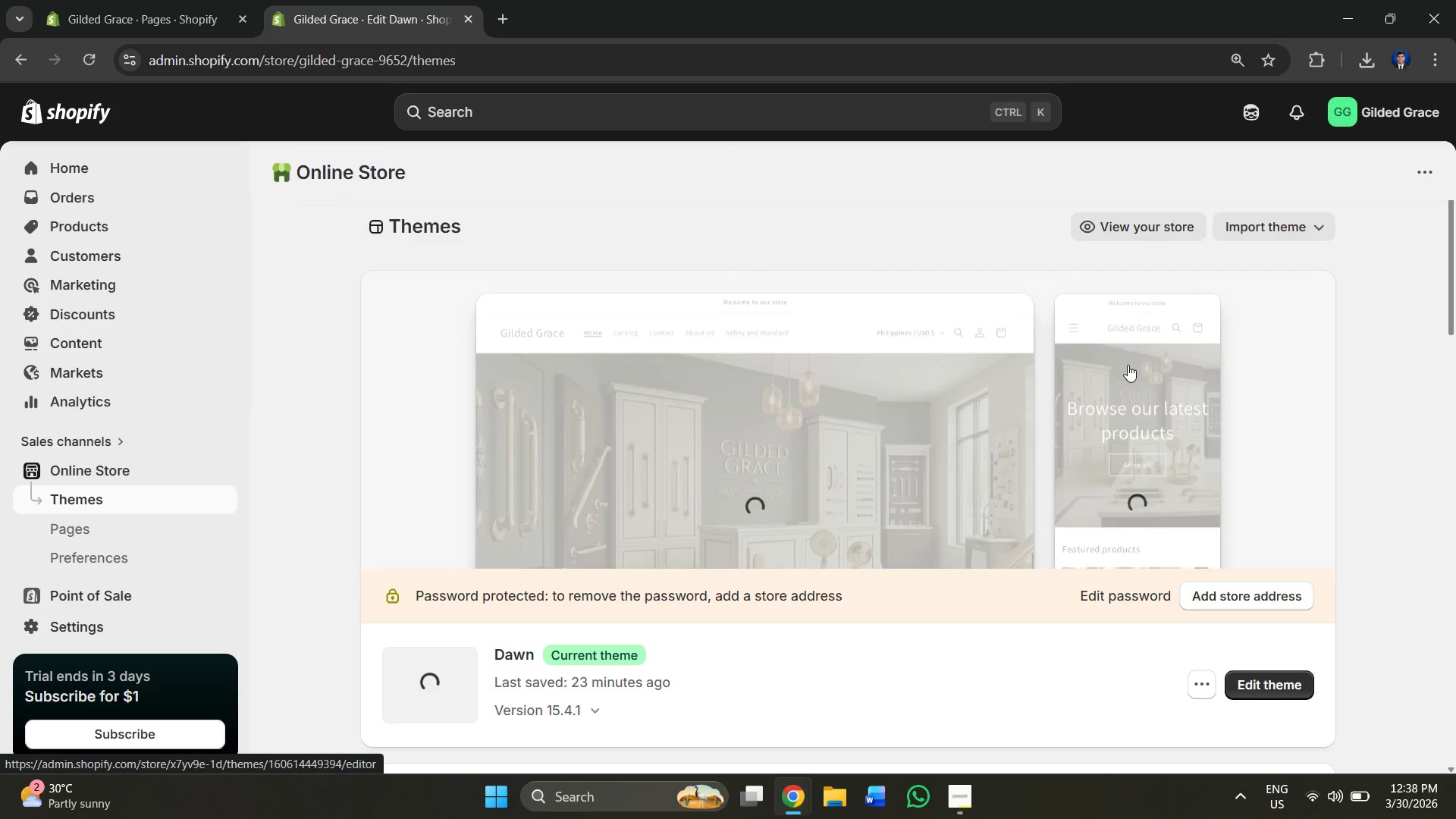 
left_click([1134, 374])
 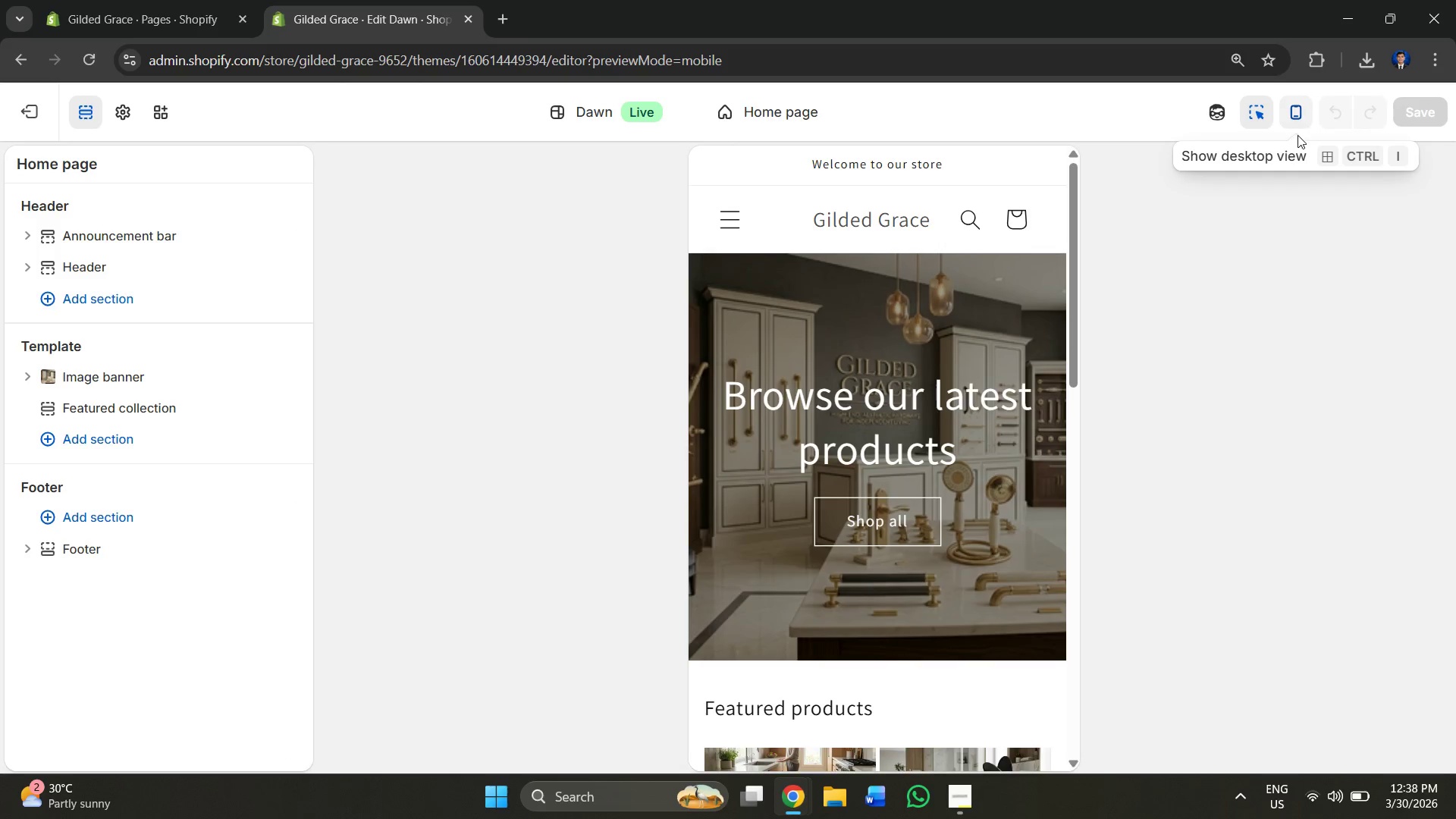 
left_click([1235, 330])
 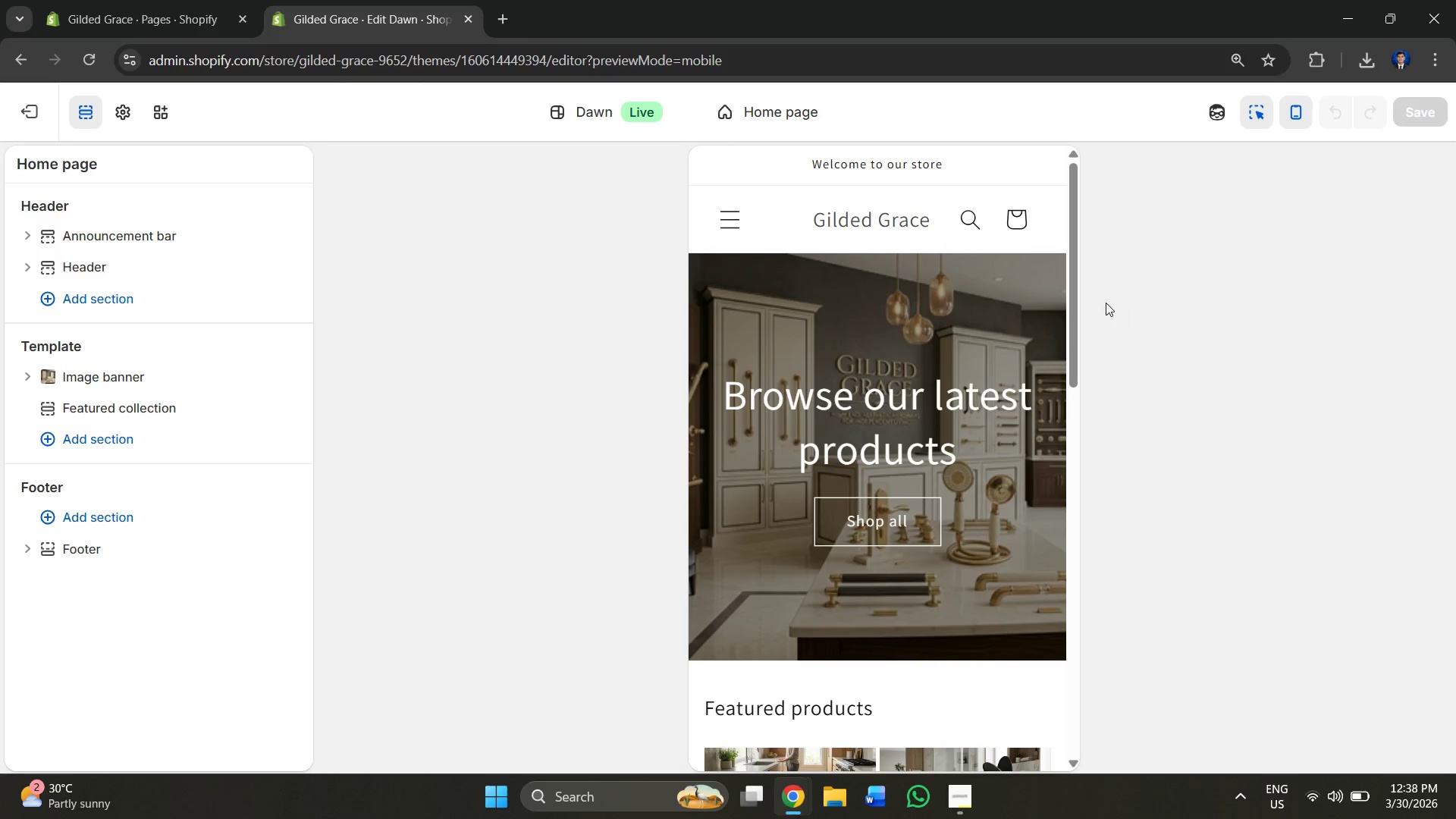 
scroll: coordinate [987, 373], scroll_direction: down, amount: 9.0
 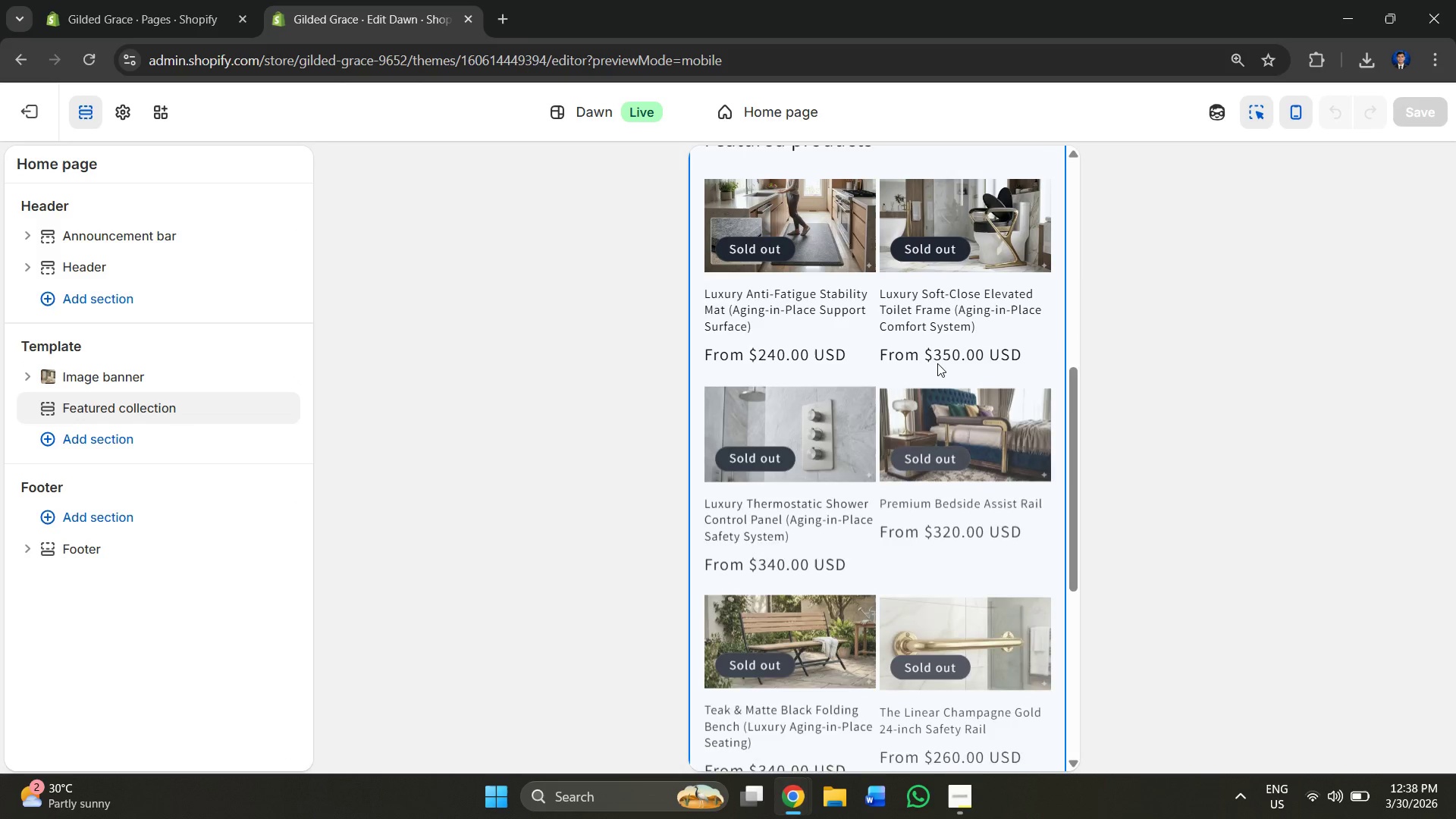 
scroll: coordinate [934, 357], scroll_direction: up, amount: 14.0
 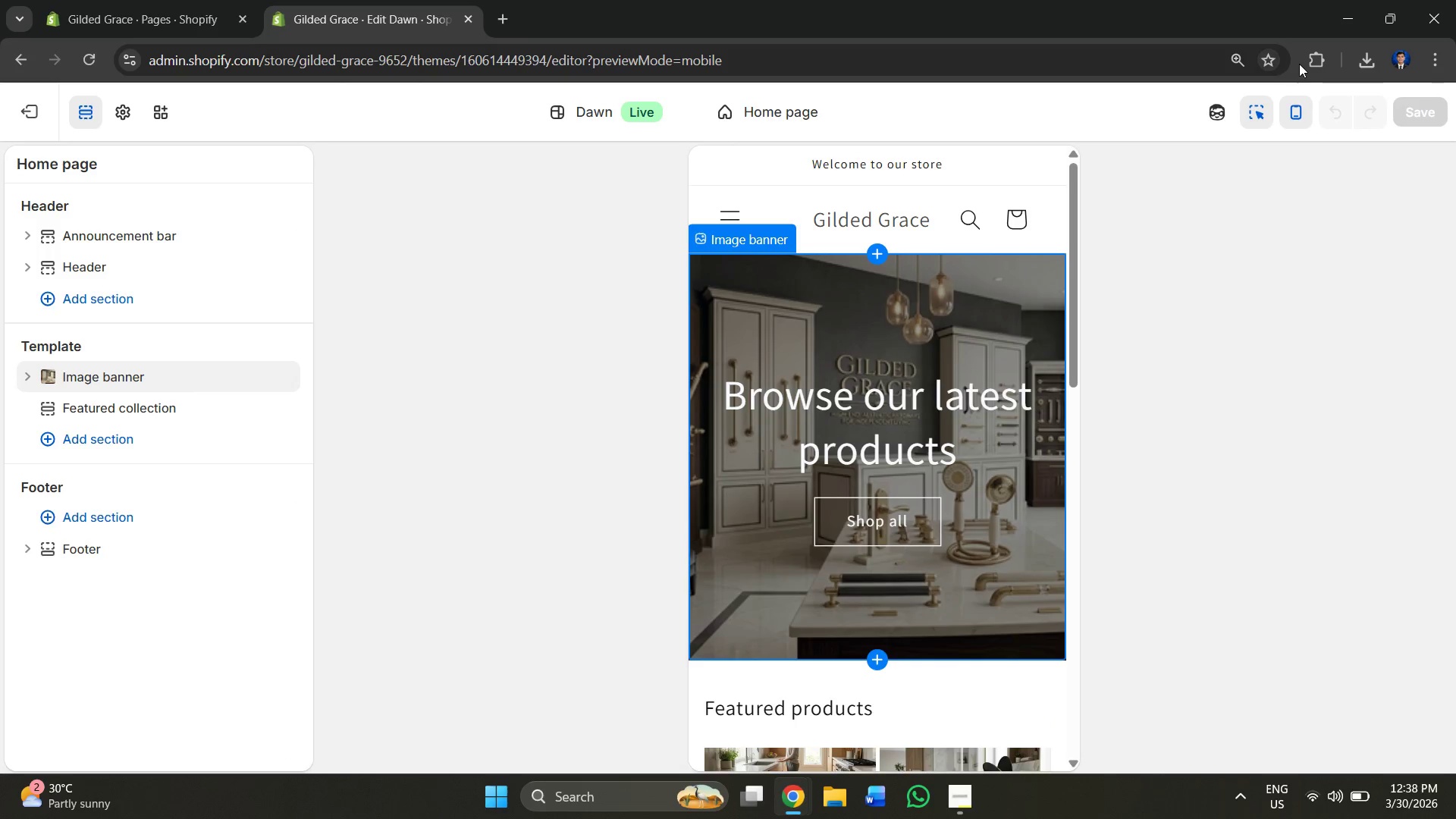 
left_click([1320, 56])
 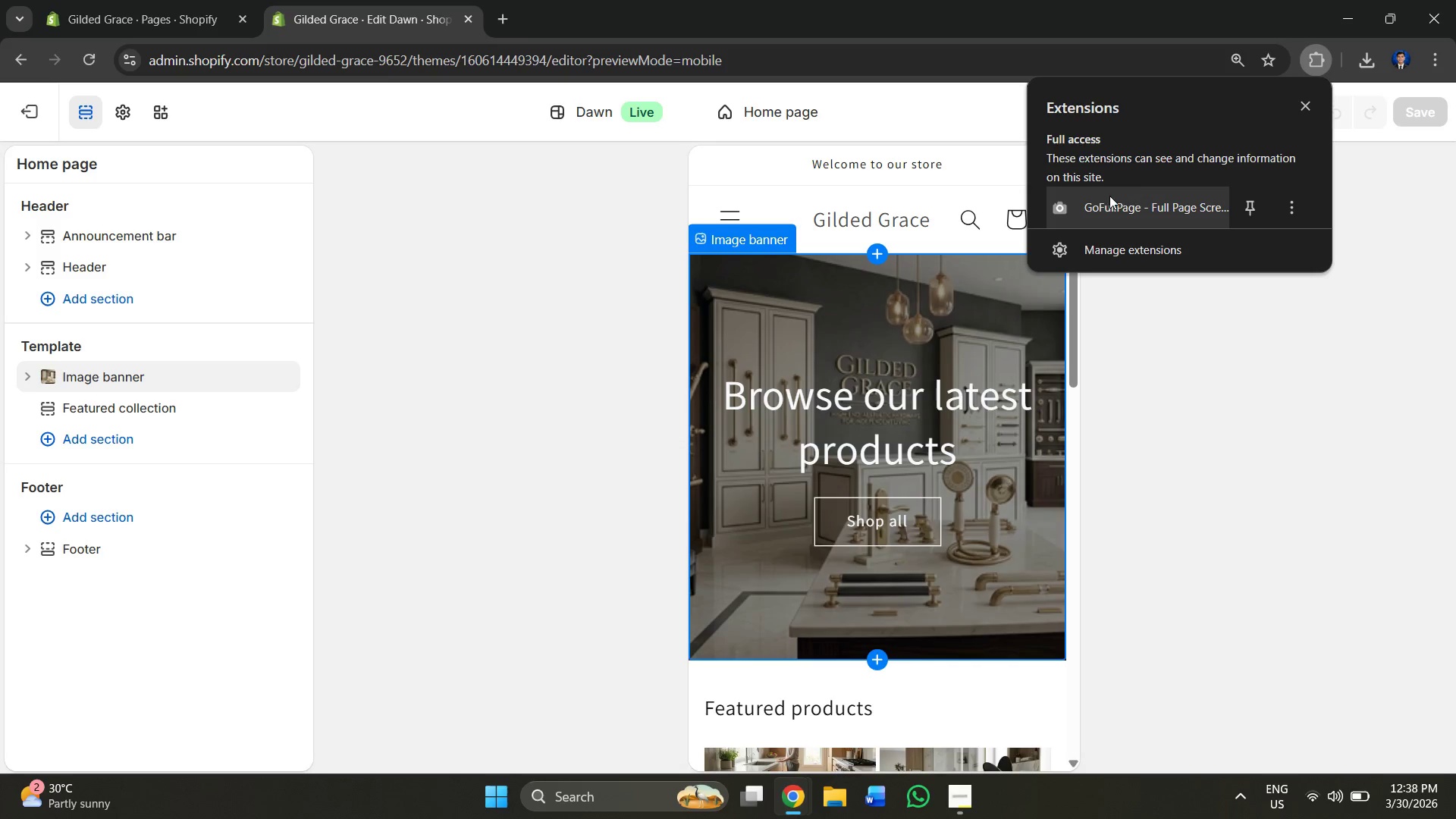 
left_click([1109, 196])
 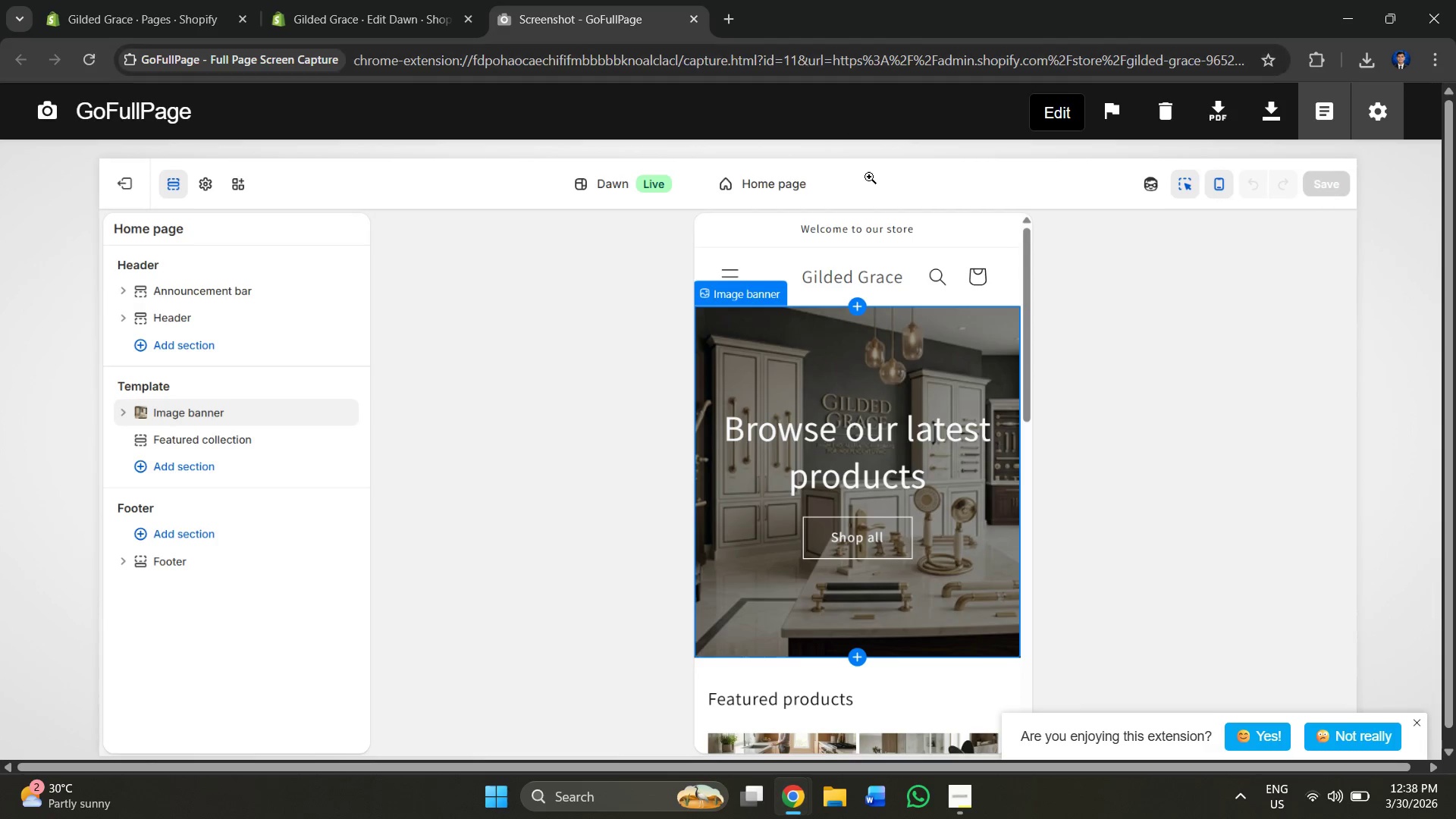 
wait(5.86)
 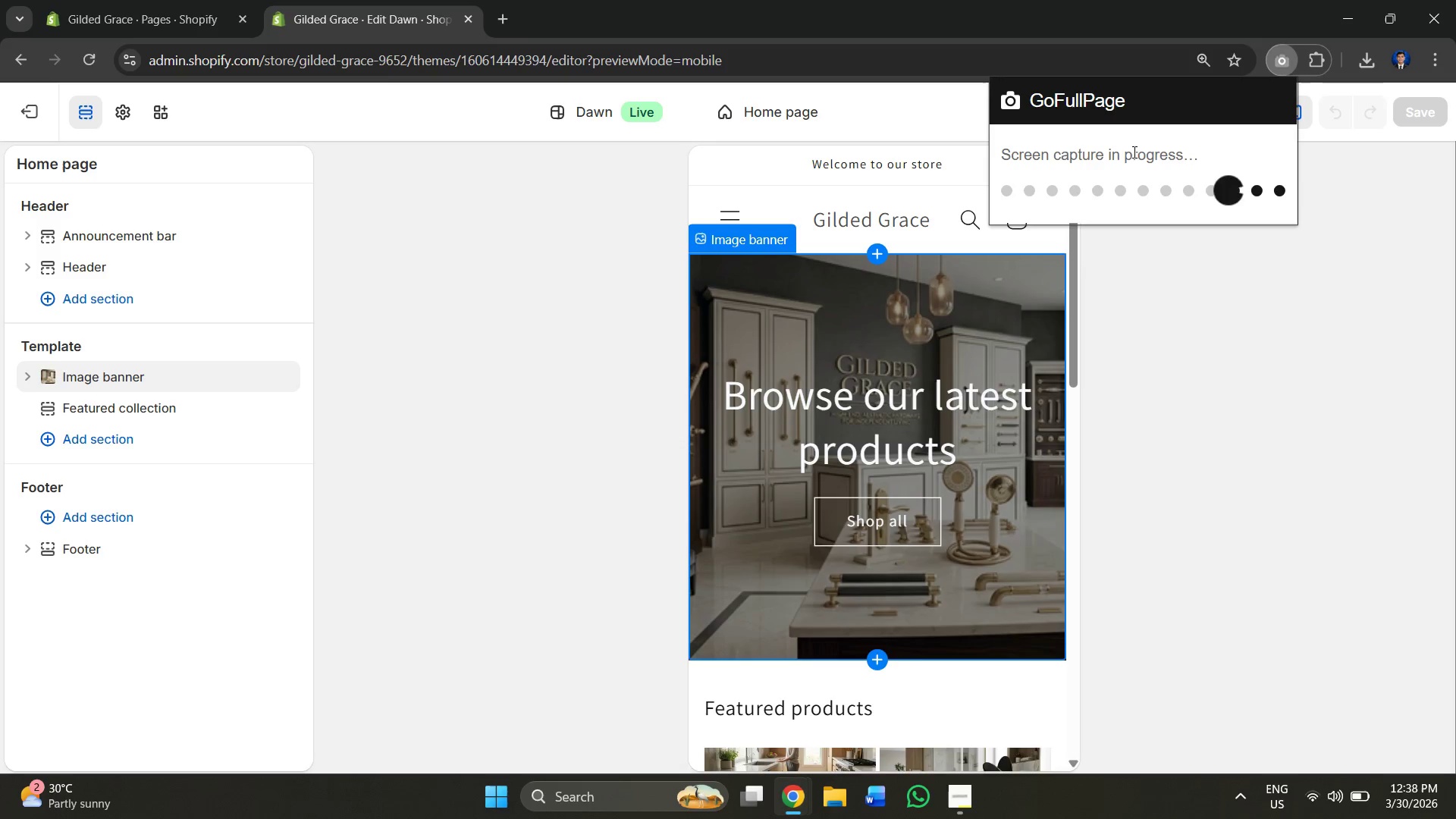 
left_click([1277, 114])
 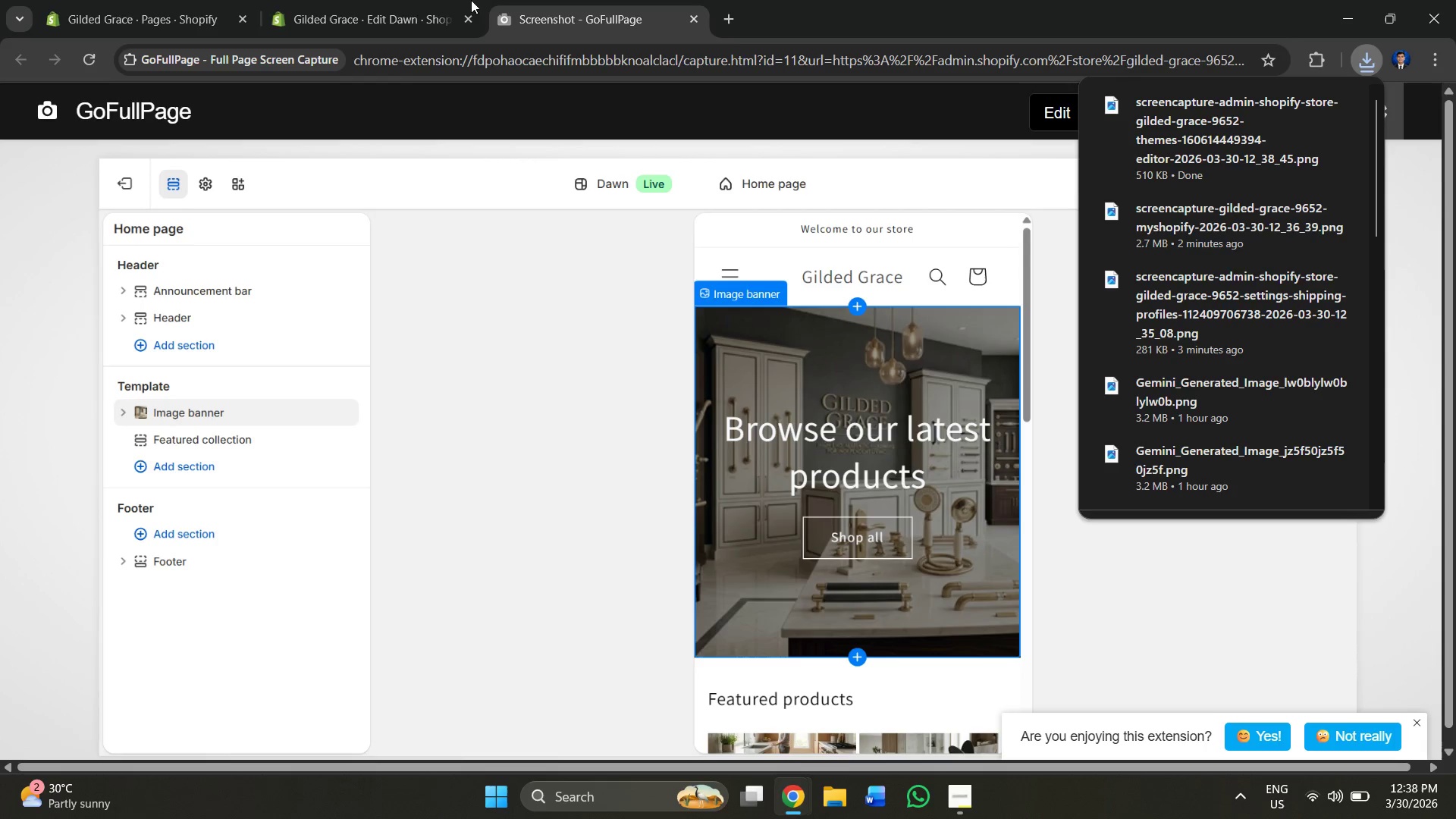 
left_click([409, 0])
 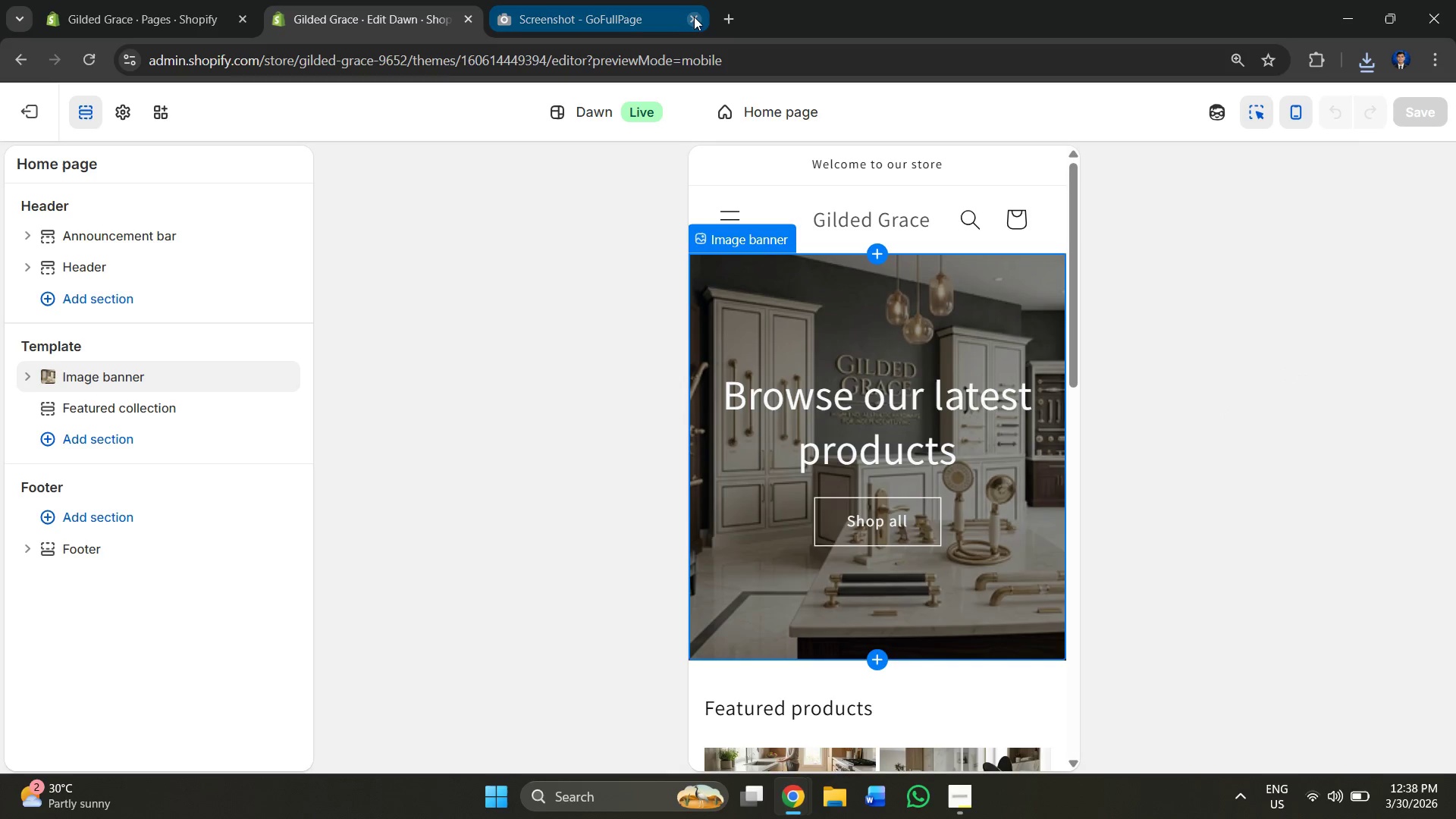 
left_click_drag(start_coordinate=[694, 17], to_coordinate=[886, 802])
 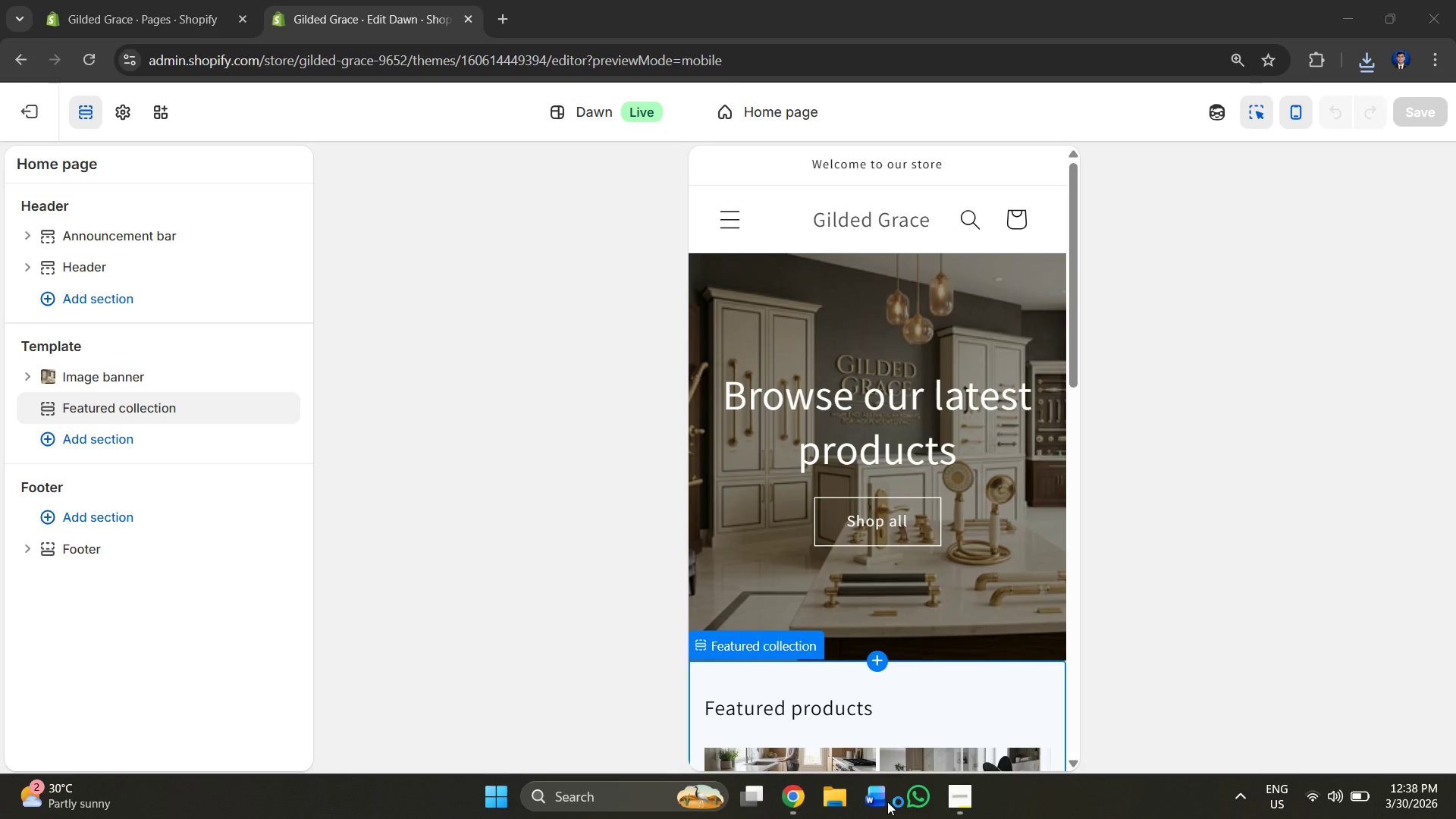 
left_click([886, 802])
 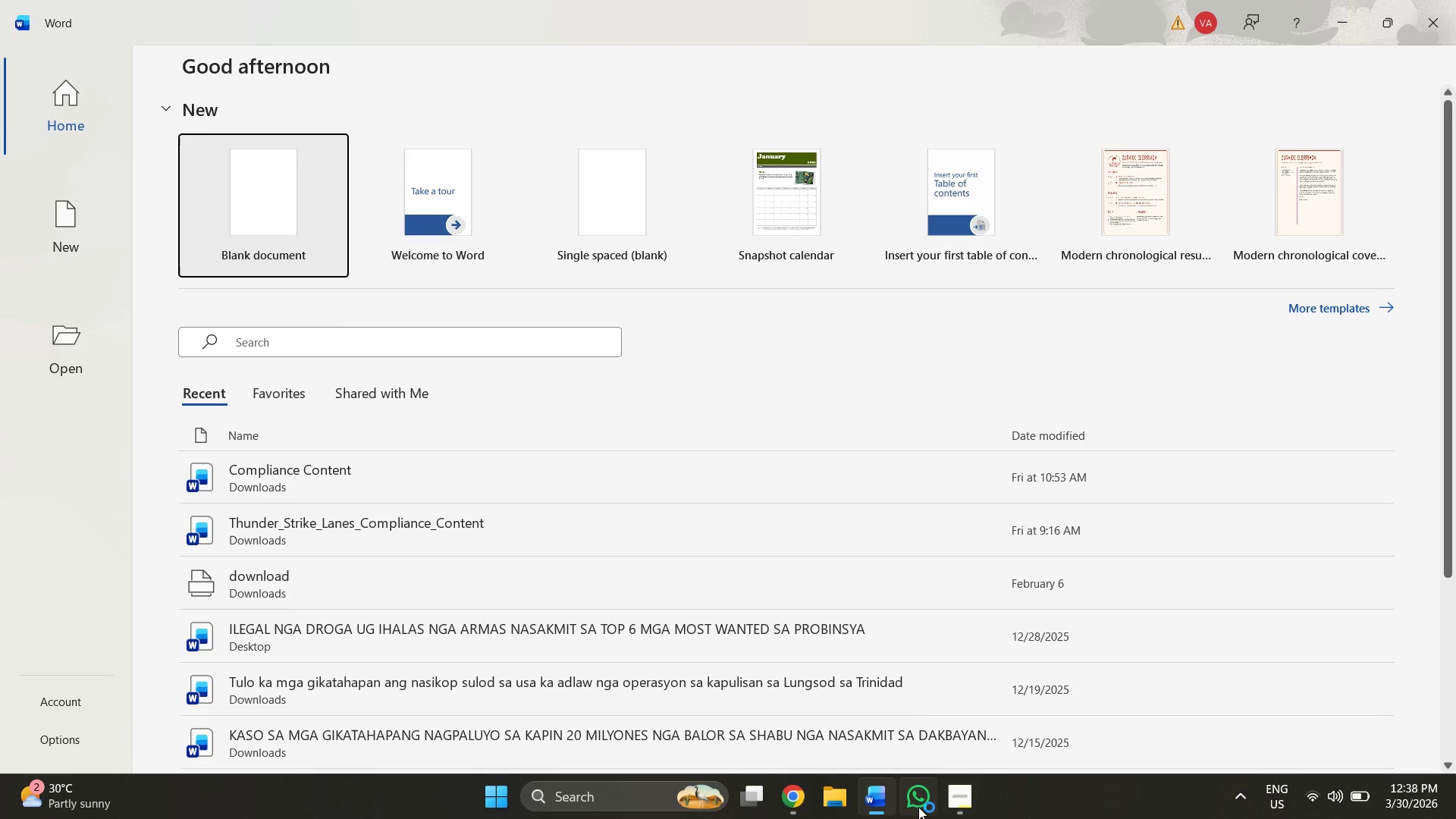 
left_click([1455, 0])